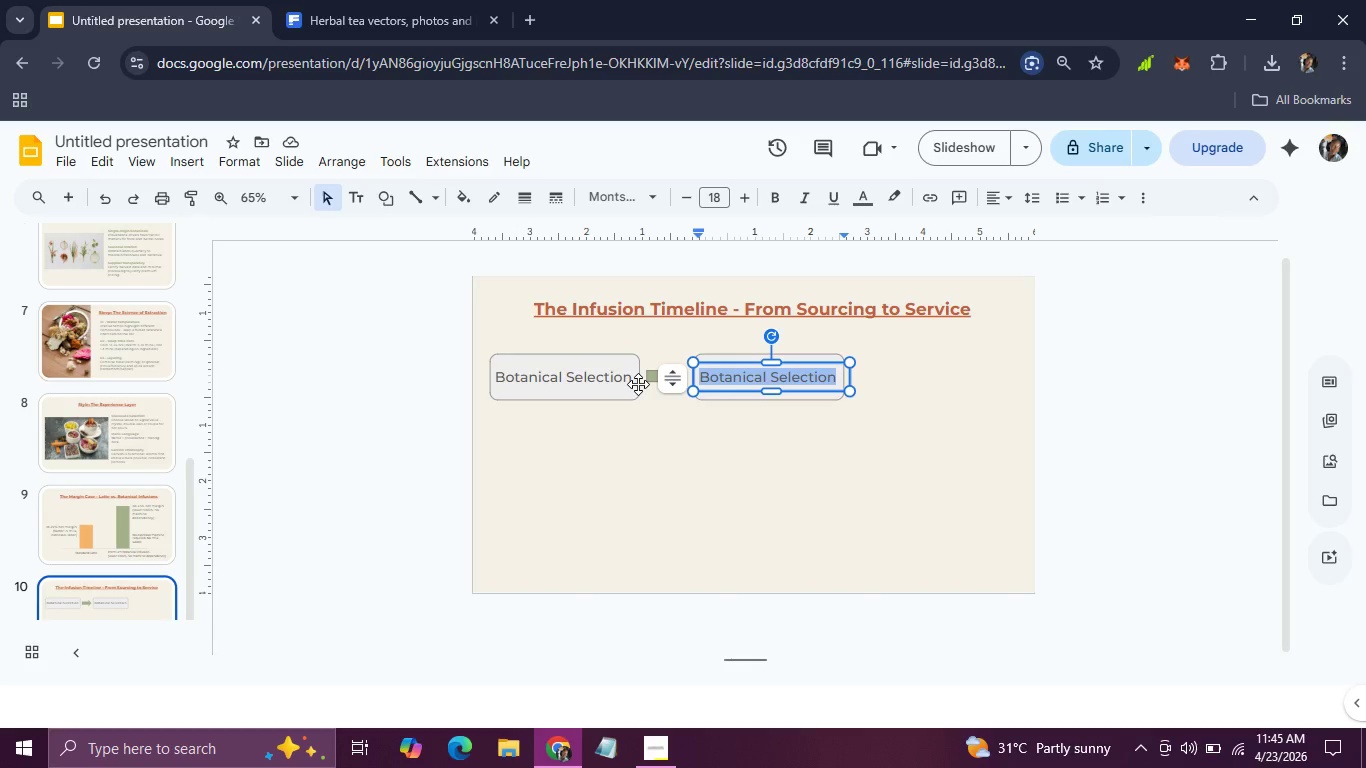 
type(Pre Soak)
key(Backspace)
key(Backspace)
key(Backspace)
key(Backspace)
key(Backspace)
type(-Soak/Dry Blendn)
key(Backspace)
 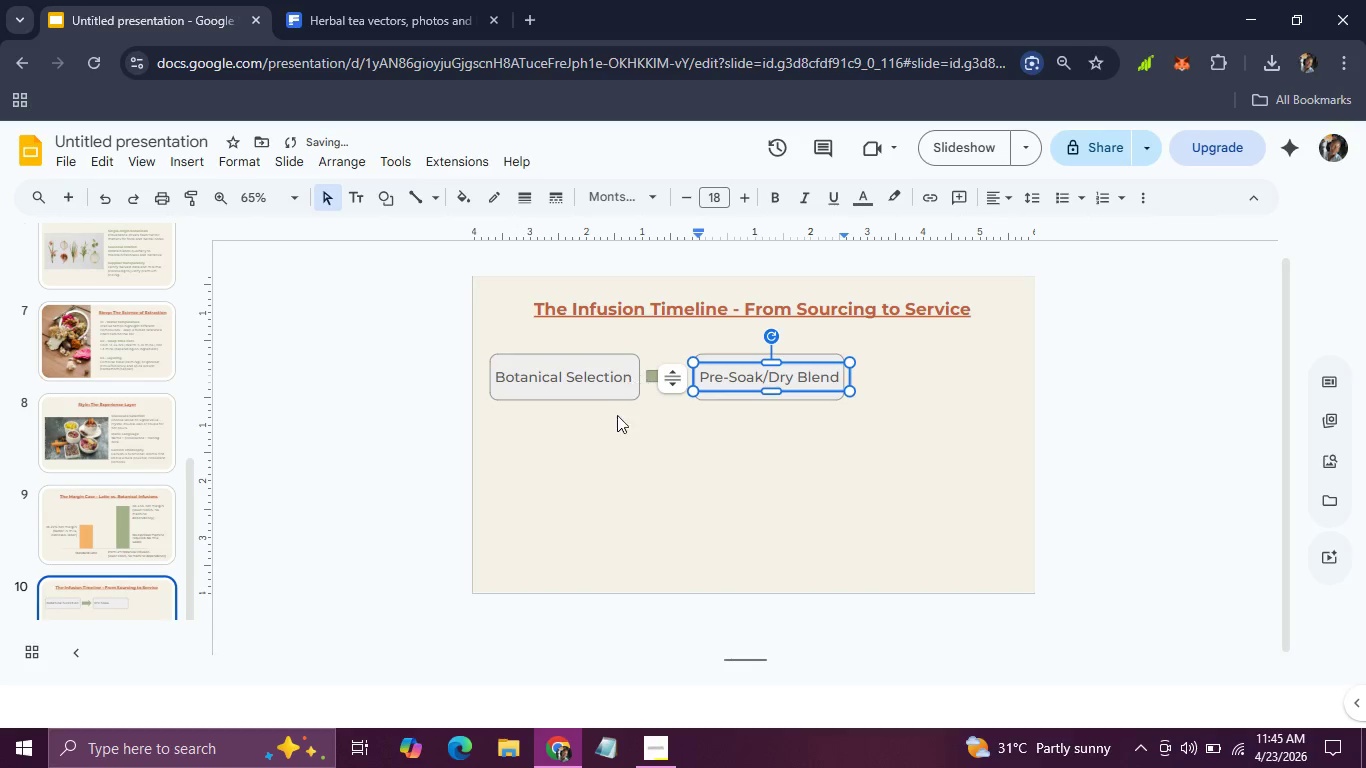 
left_click([580, 500])
 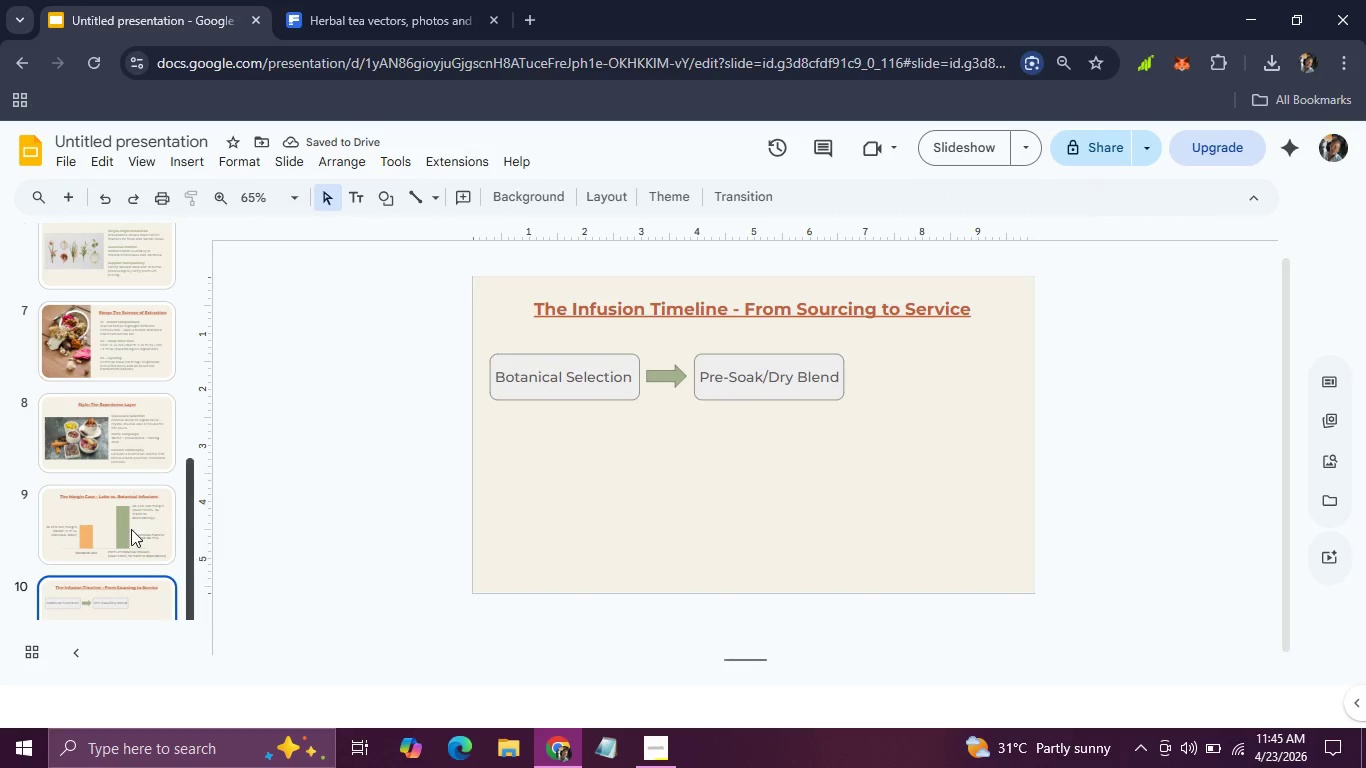 
left_click([123, 536])
 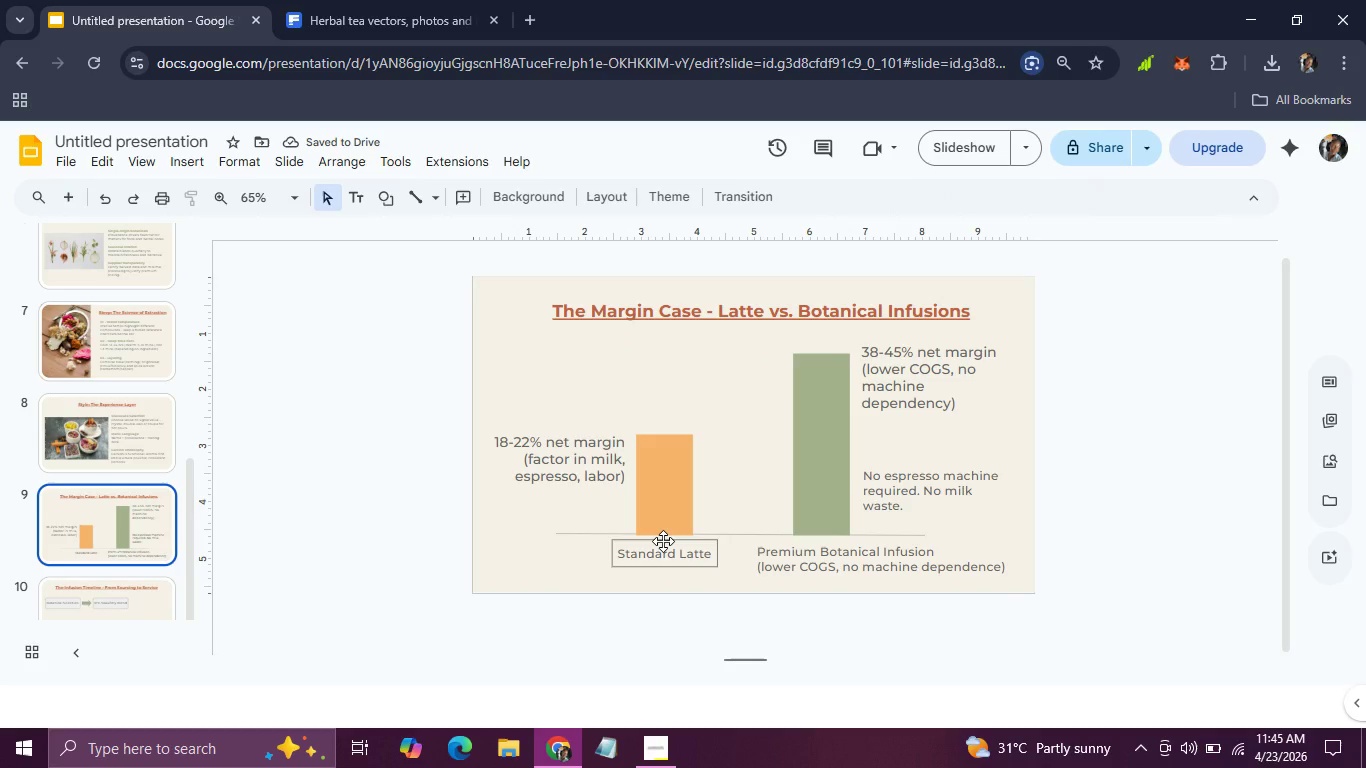 
left_click([663, 541])
 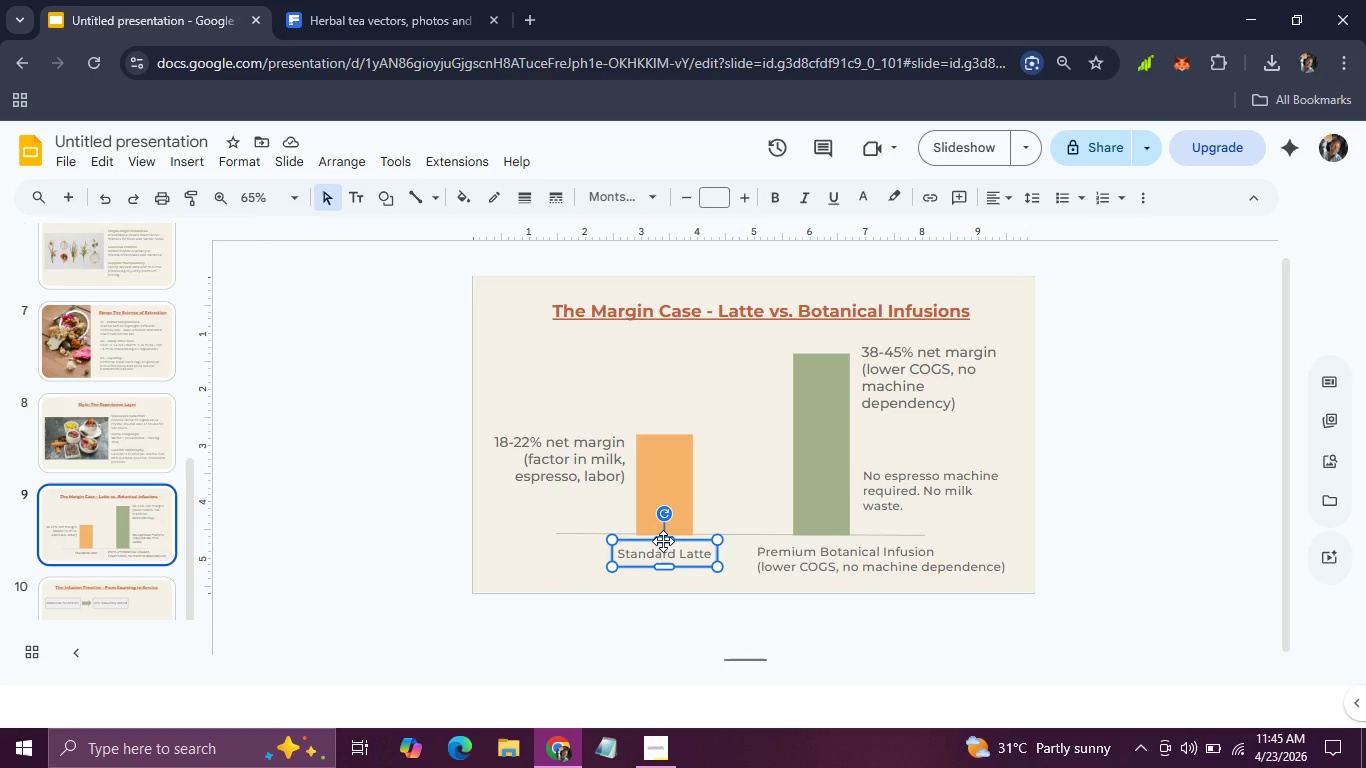 
key(Control+C)
 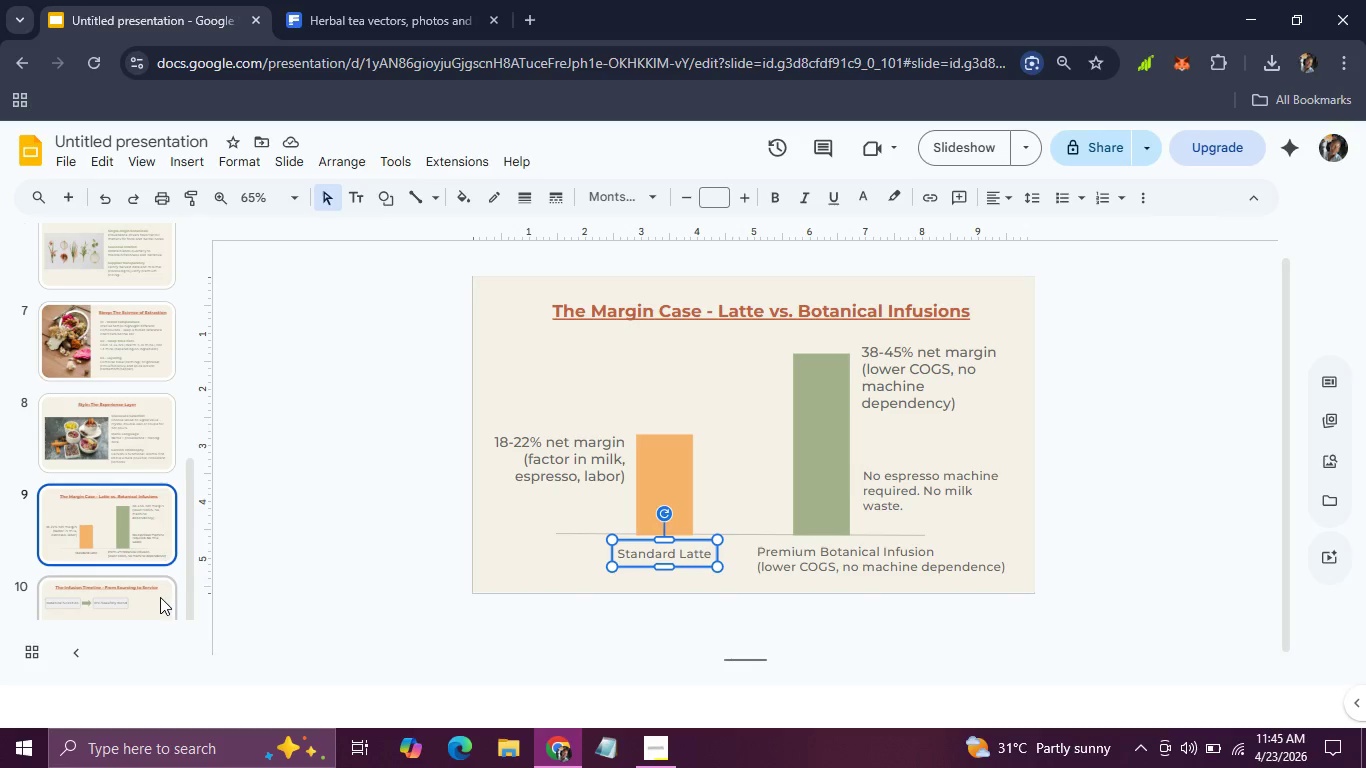 
left_click([160, 597])
 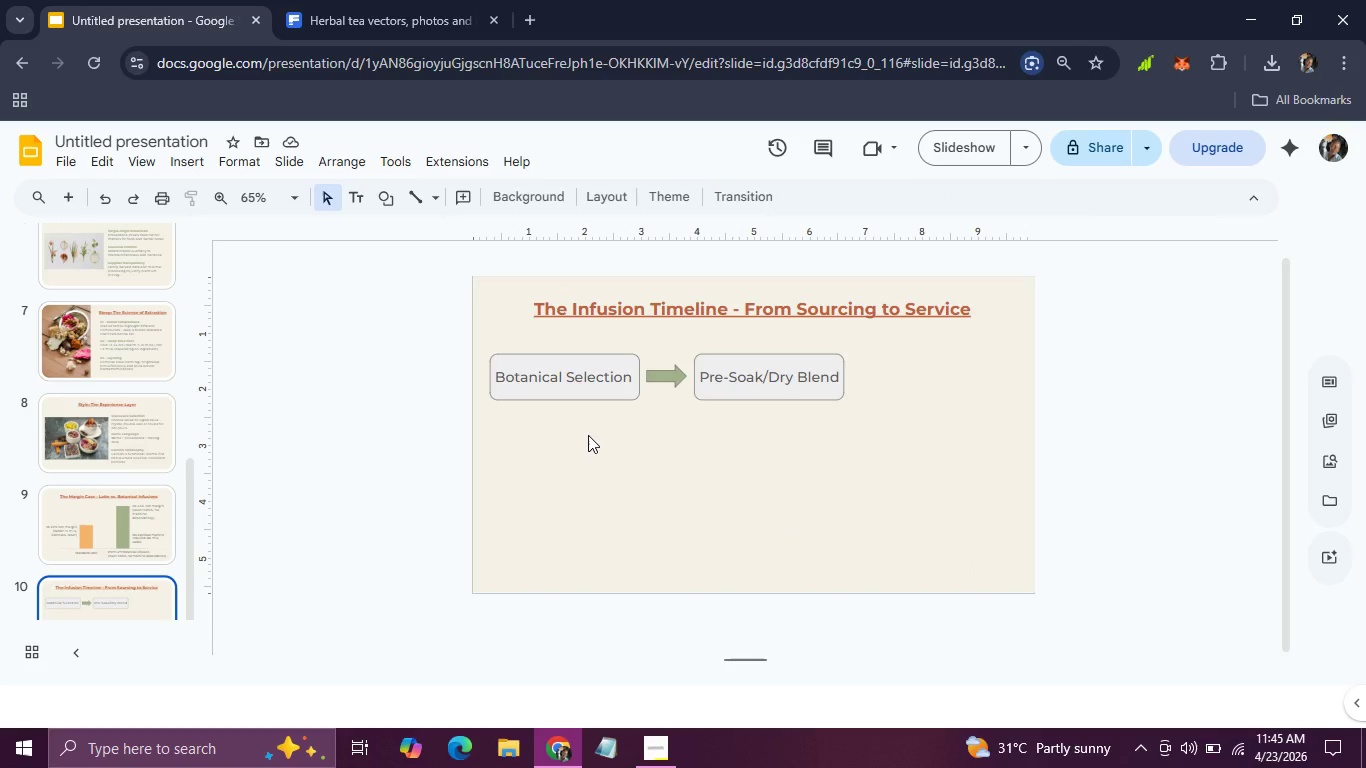 
key(Control+V)
 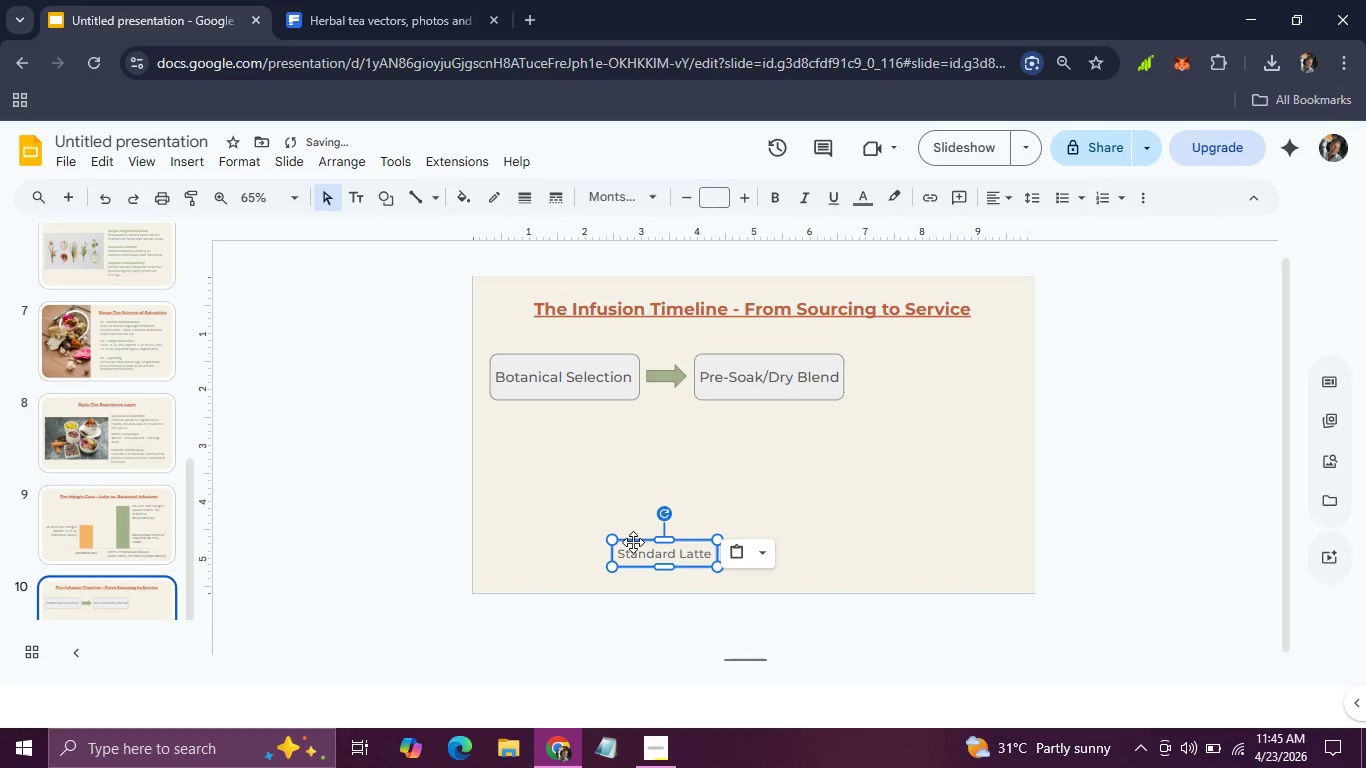 
left_click_drag(start_coordinate=[633, 542], to_coordinate=[537, 405])
 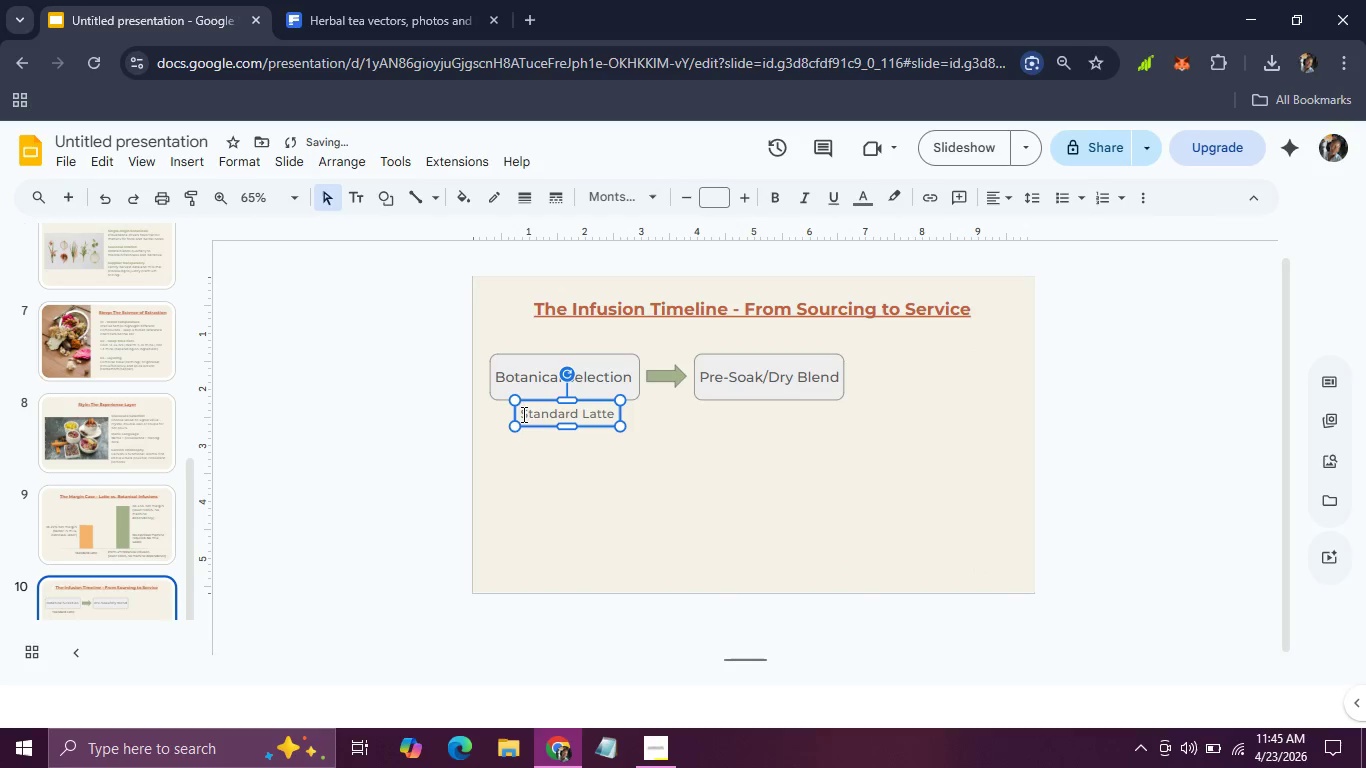 
left_click([520, 413])
 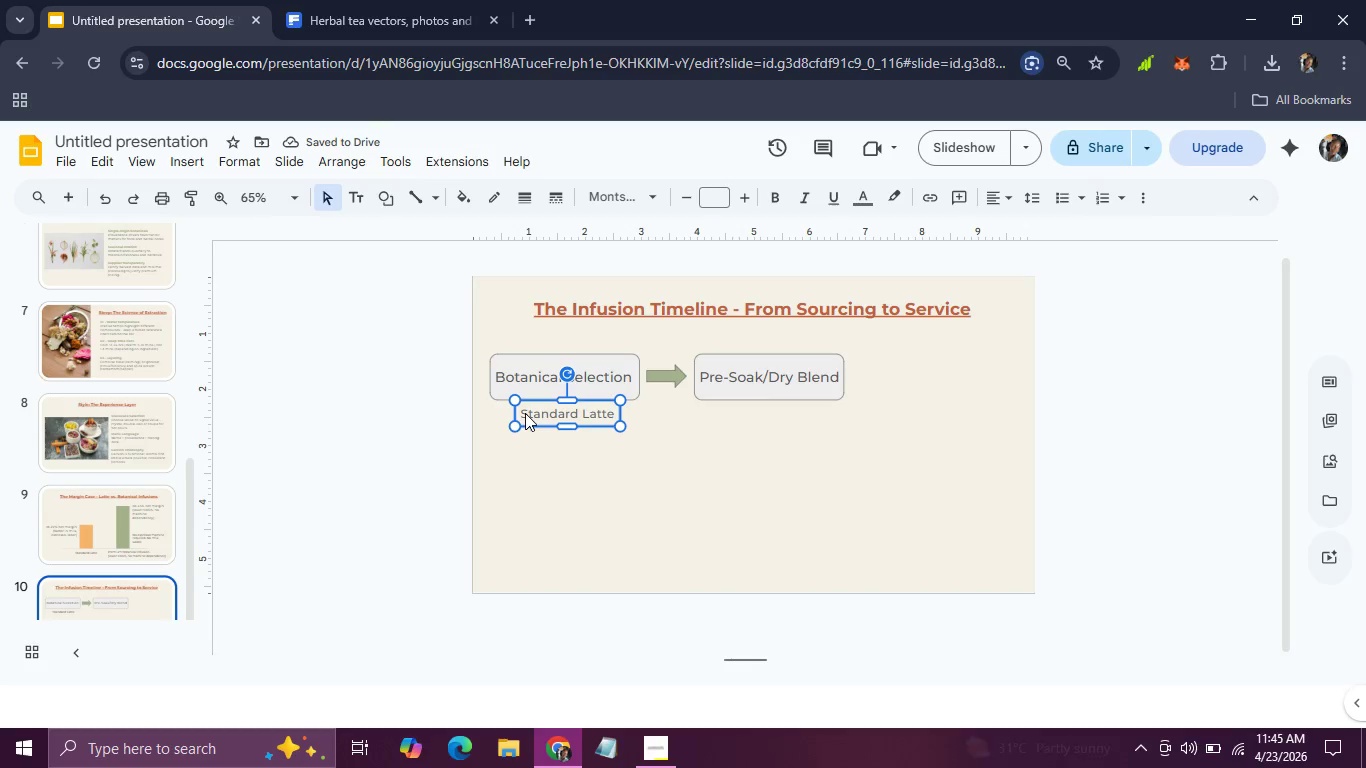 
double_click([525, 413])
 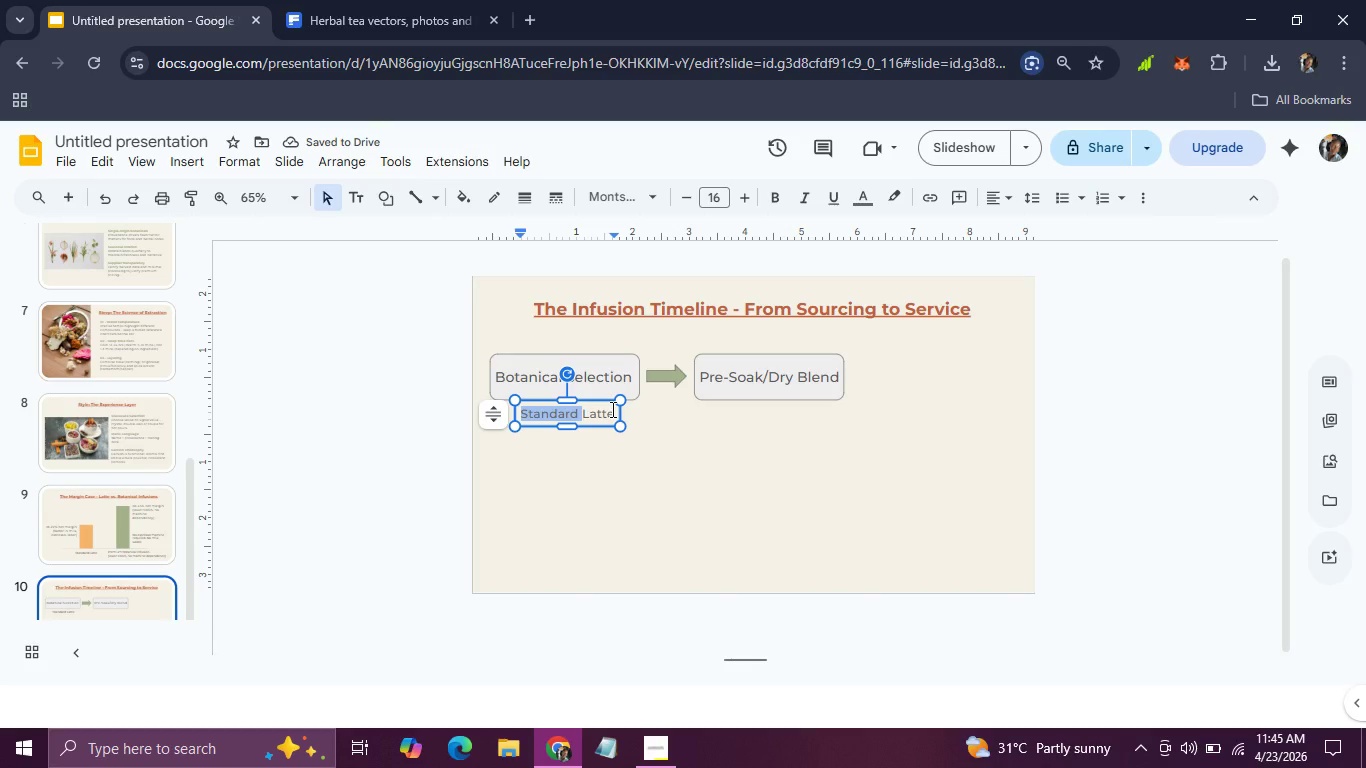 
left_click_drag(start_coordinate=[611, 409], to_coordinate=[513, 411])
 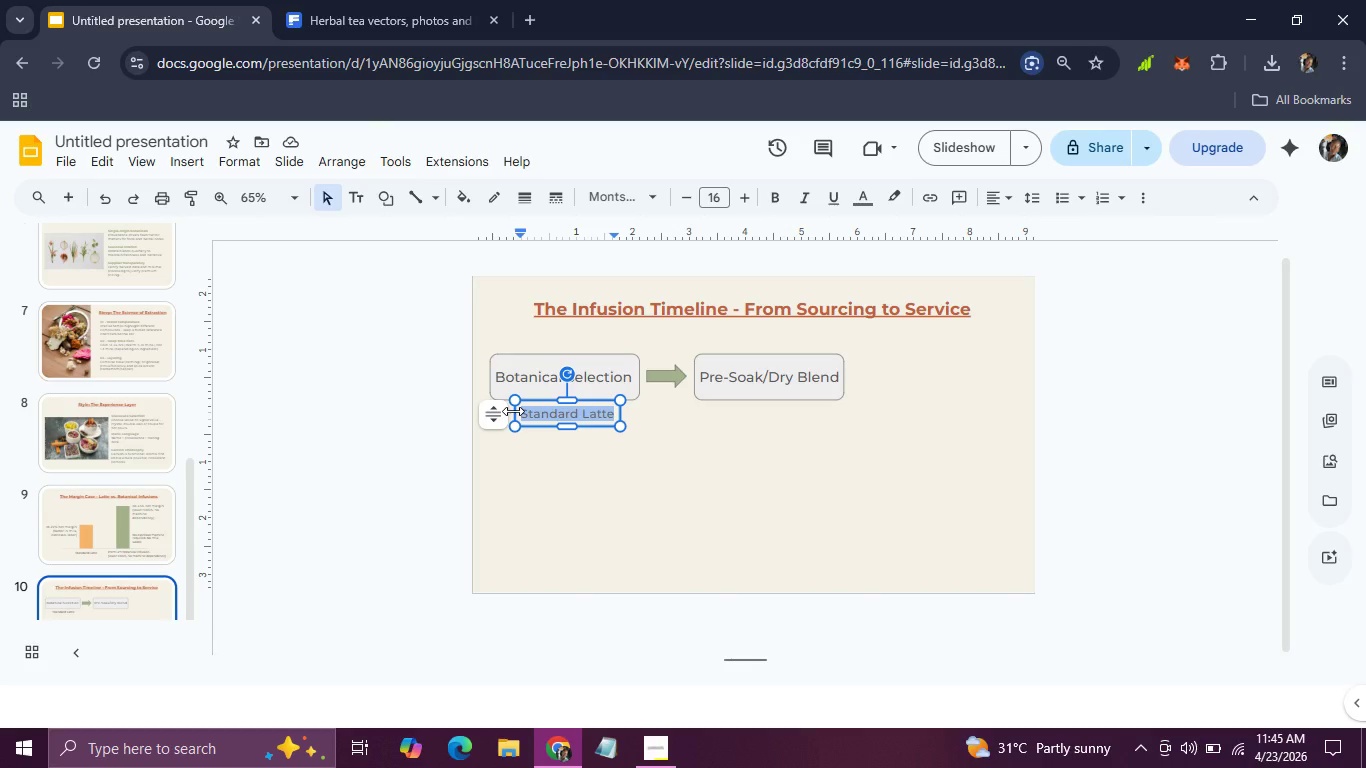 
type(0-2s)
key(Backspace)
type(days, )
key(Backspace)
key(Backspace)
type(:)
key(Backspace)
type(; chef sources; checks aroma)
 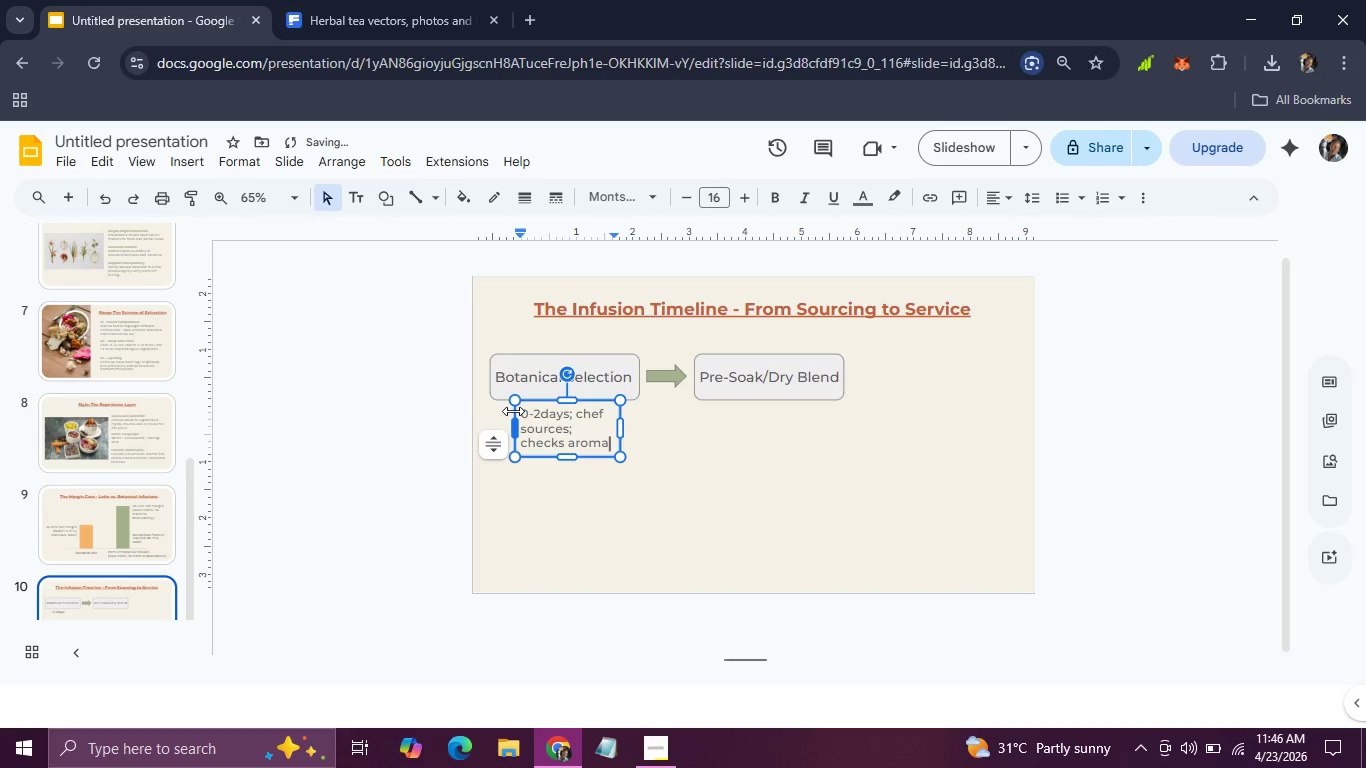 
left_click_drag(start_coordinate=[516, 430], to_coordinate=[486, 426])
 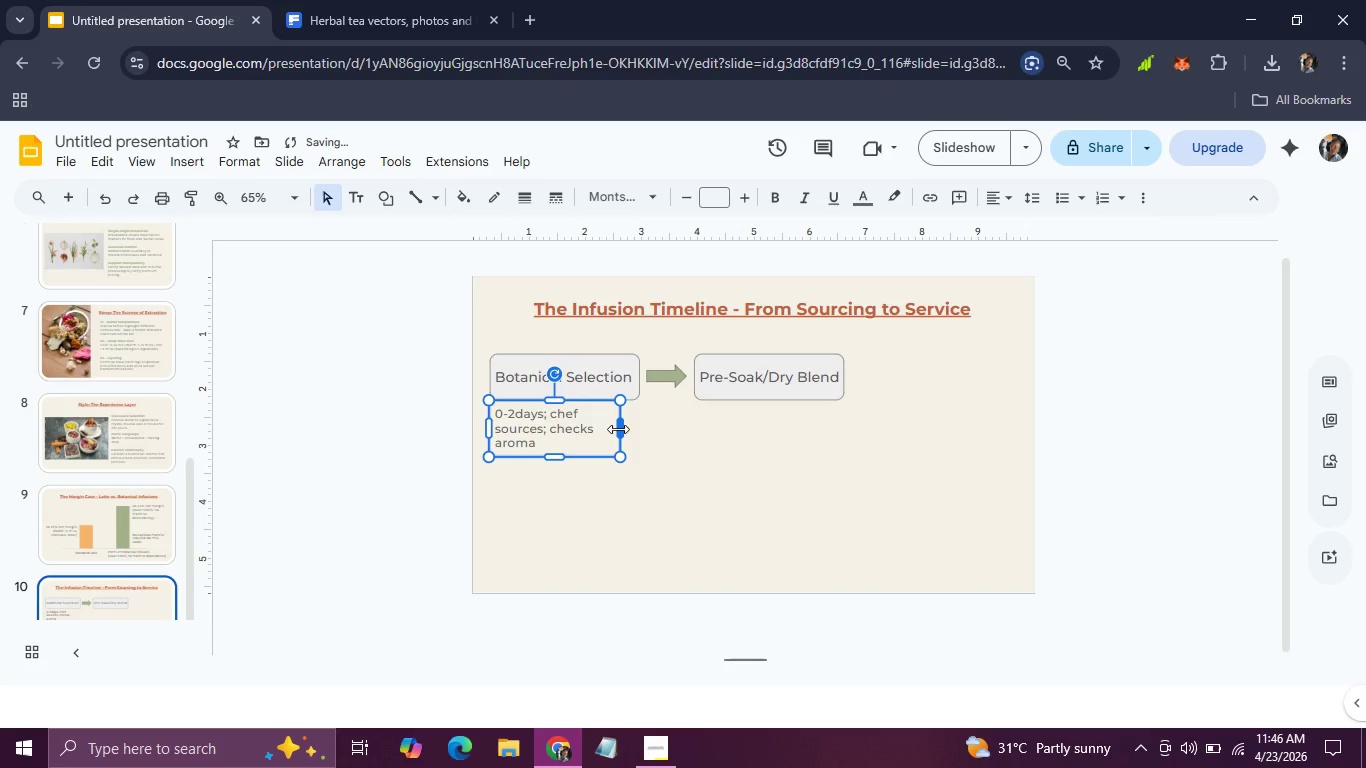 
left_click_drag(start_coordinate=[619, 429], to_coordinate=[638, 427])
 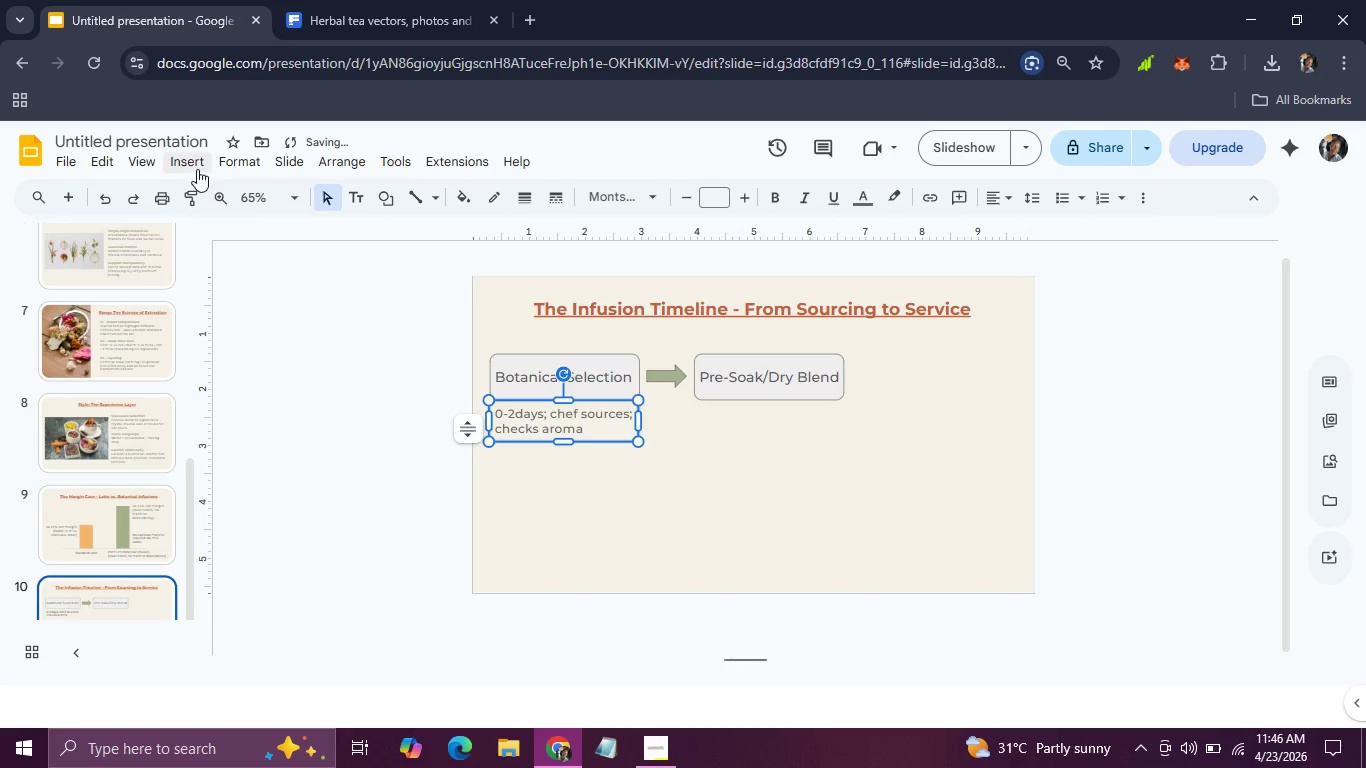 
left_click([224, 169])
 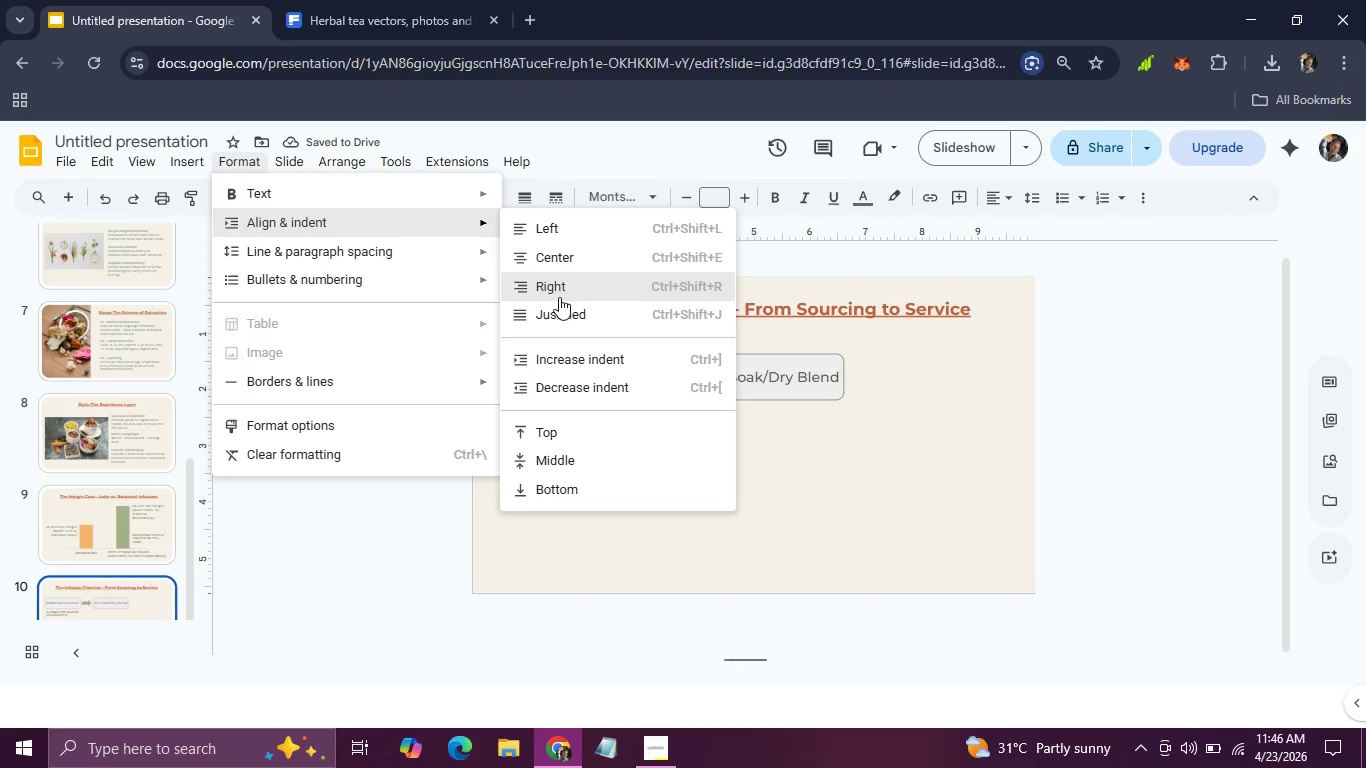 
left_click([559, 262])
 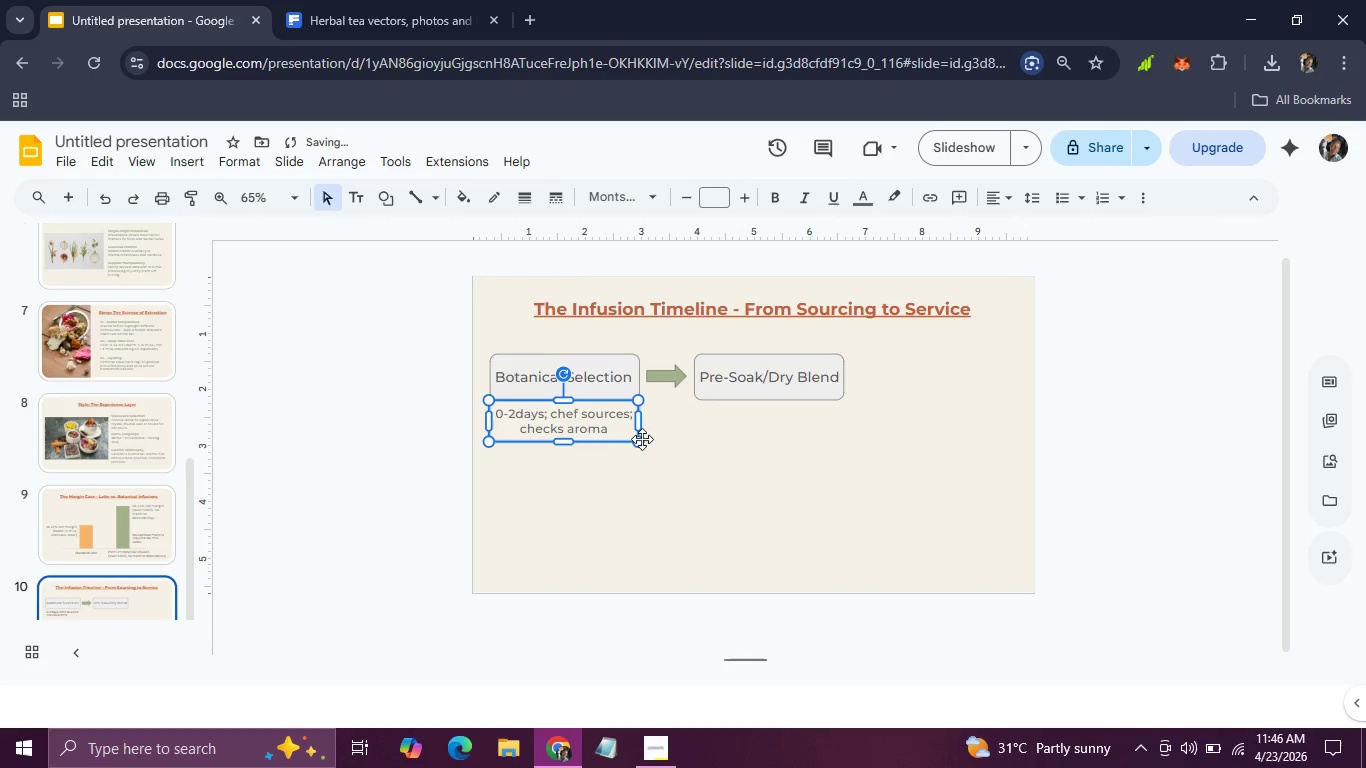 
left_click([689, 468])
 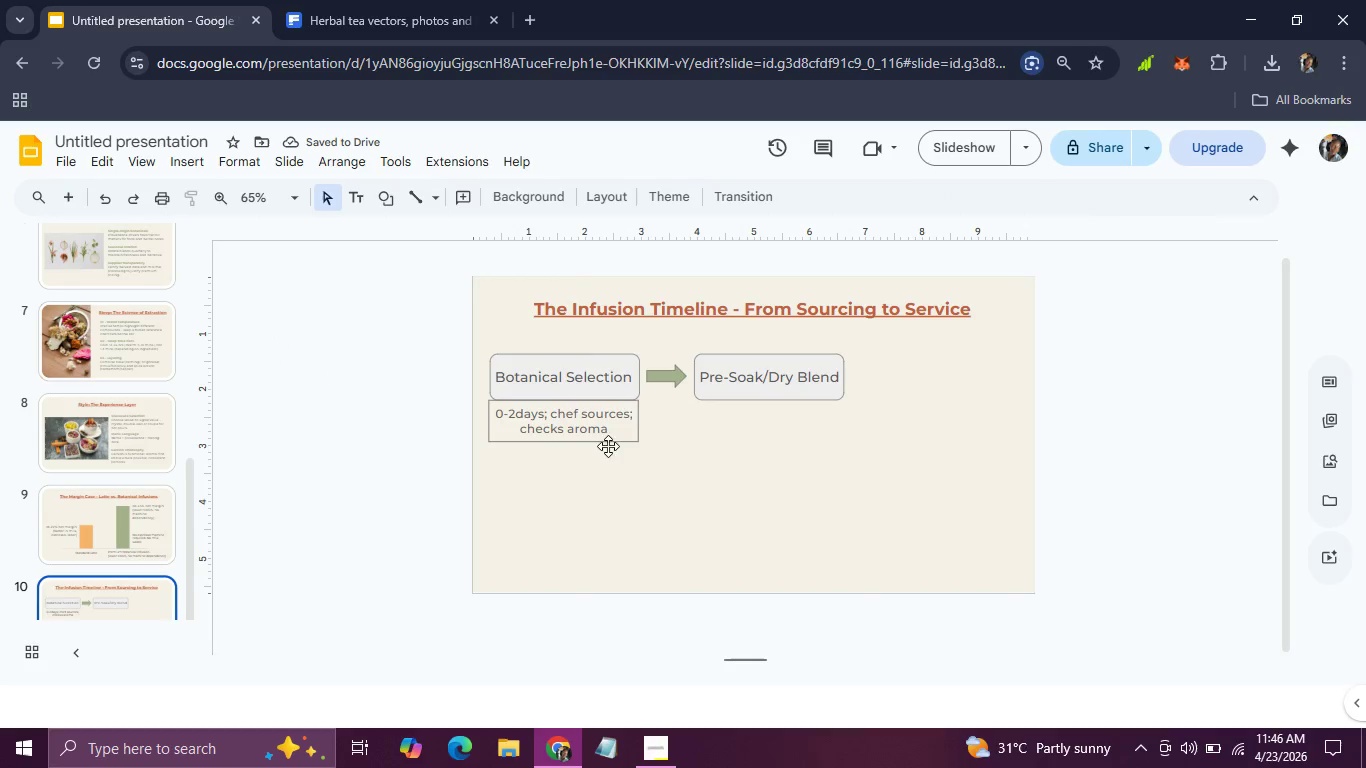 
left_click([605, 439])
 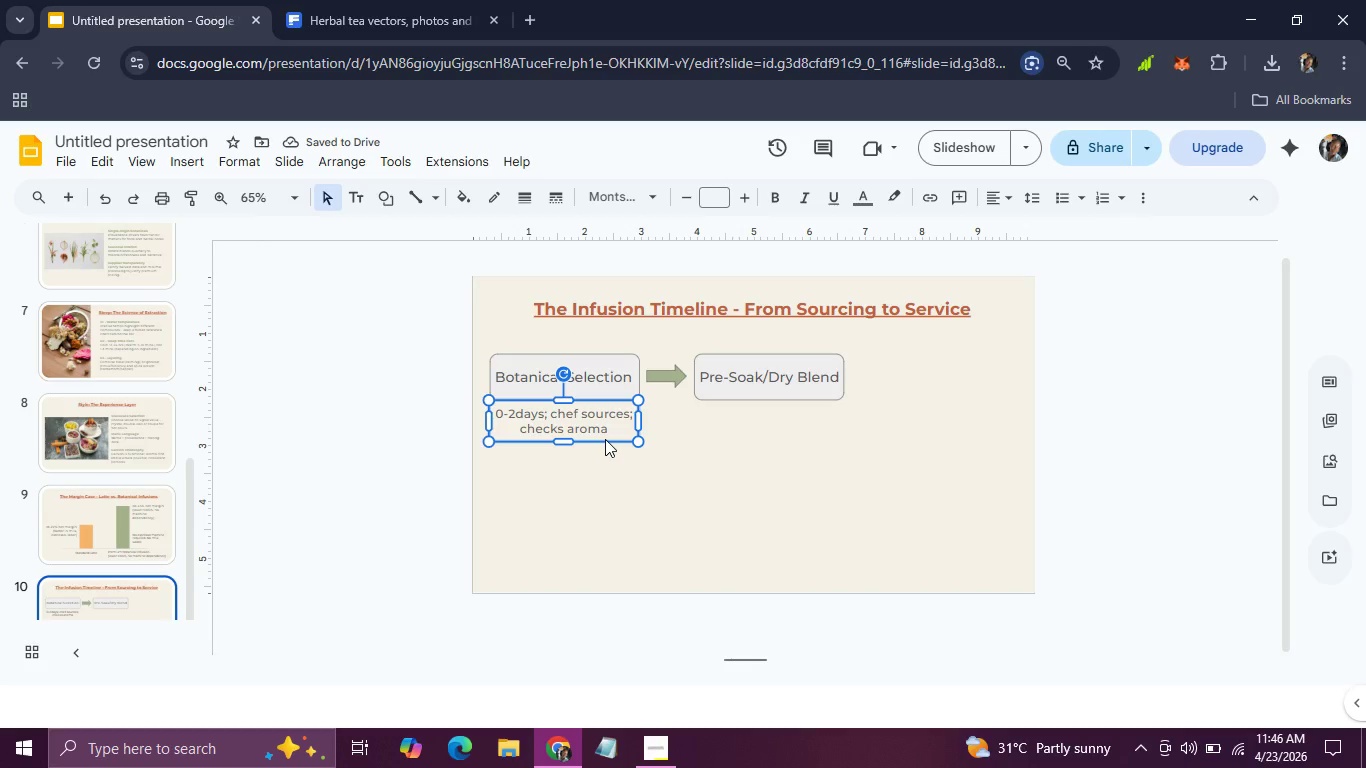 
key(Control+D)
 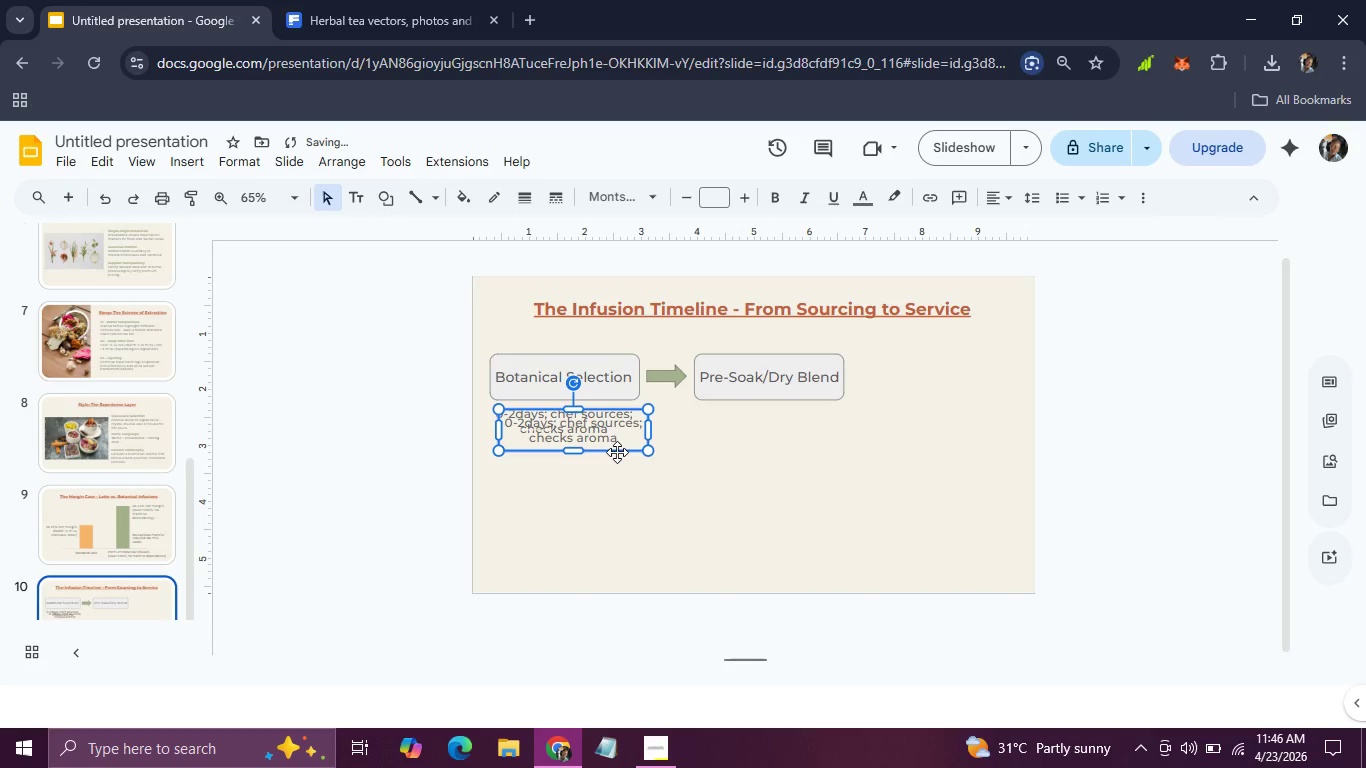 
left_click_drag(start_coordinate=[617, 452], to_coordinate=[814, 445])
 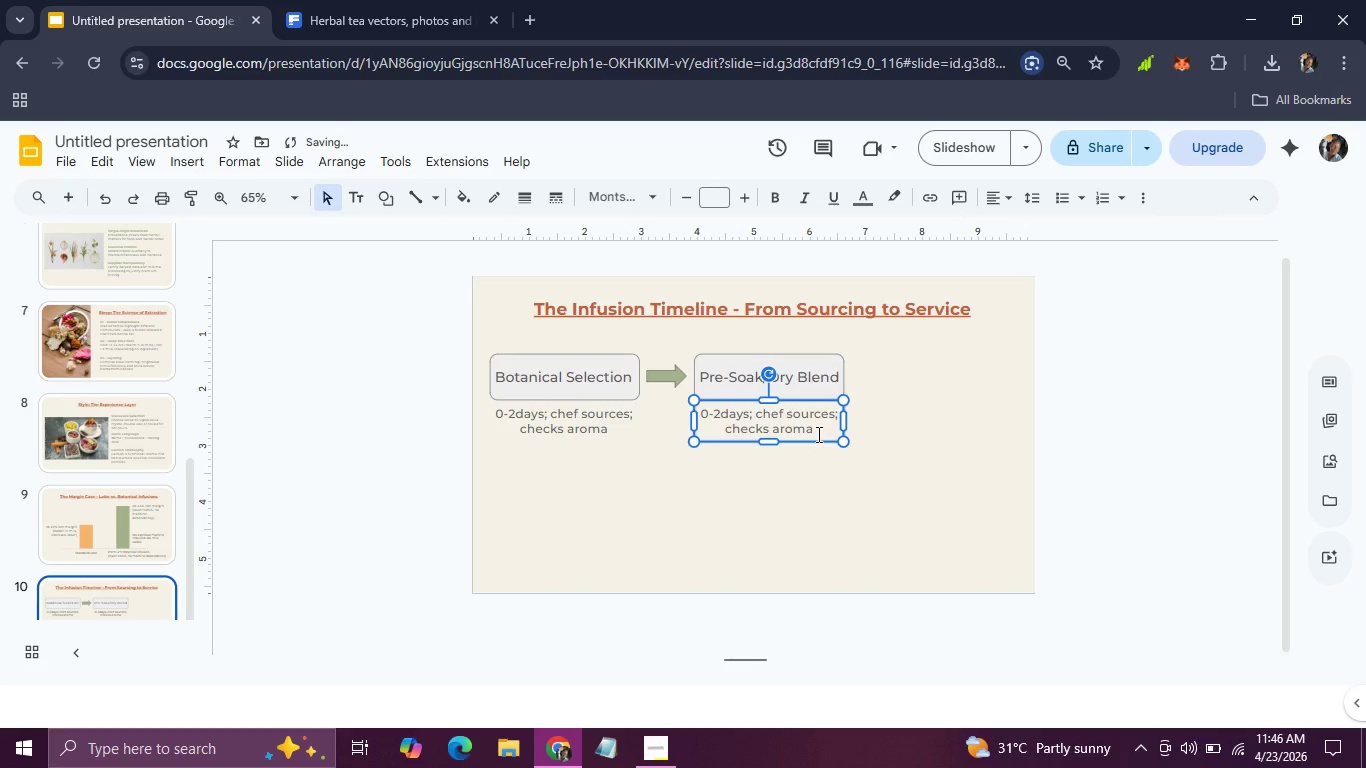 
left_click_drag(start_coordinate=[817, 434], to_coordinate=[676, 397])
 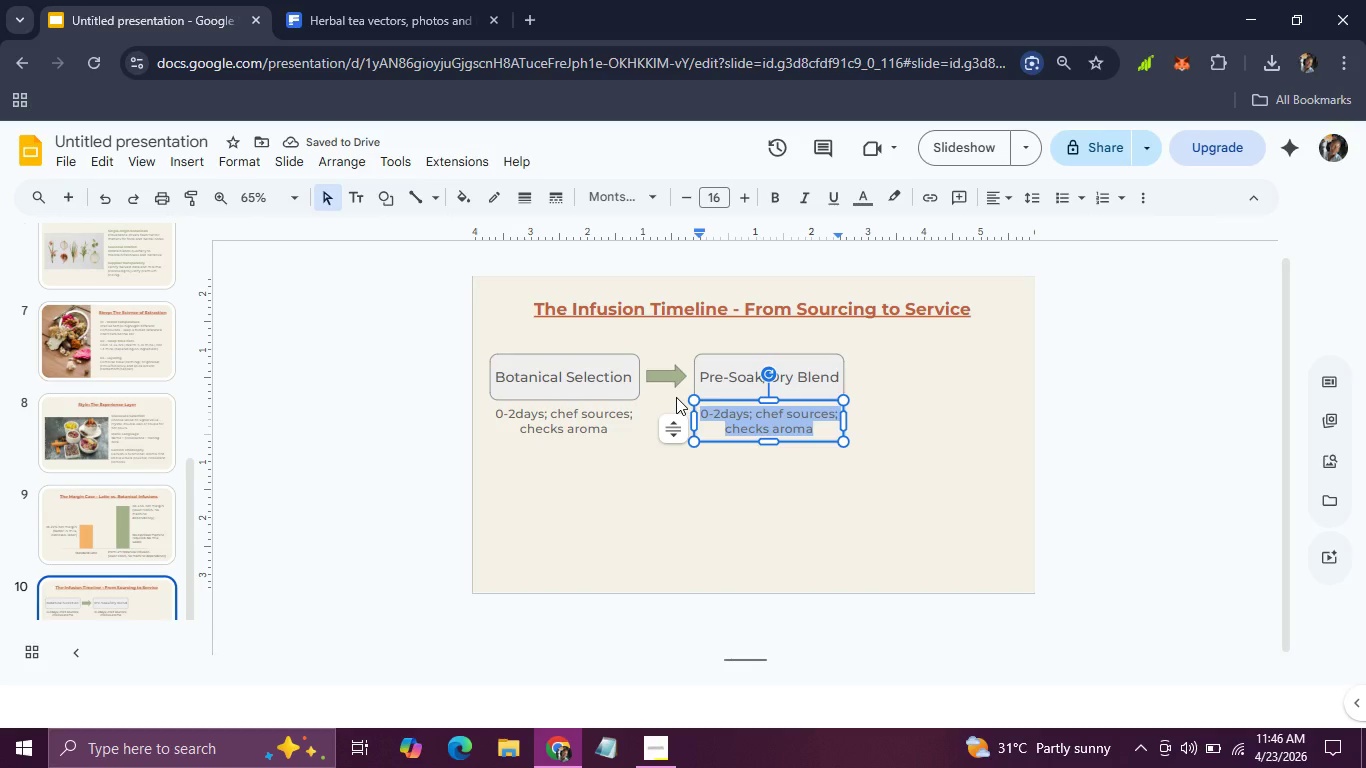 
type(28-48hrs )
 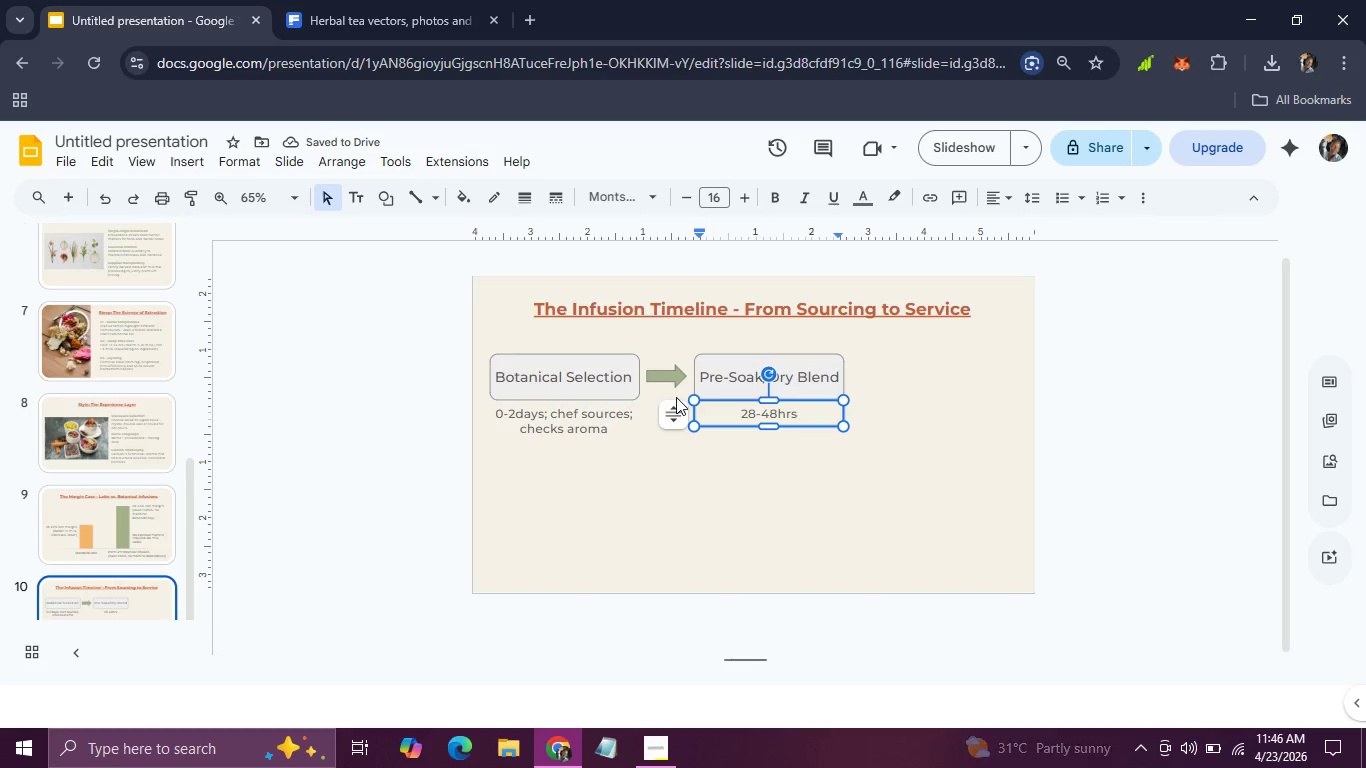 
hold_key(key=Semicolon, duration=0.31)
 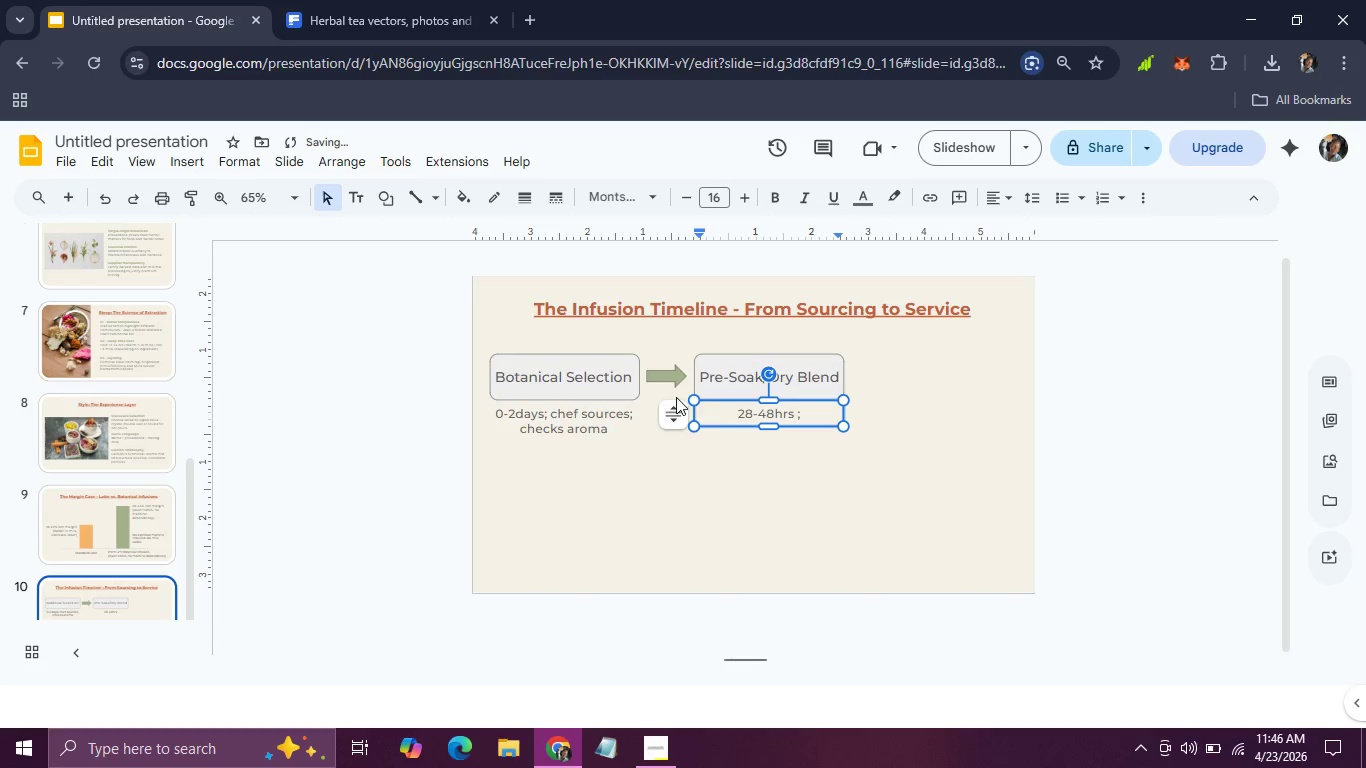 
key(Backspace)
key(Backspace)
type(; prep staff; weigh & label)
 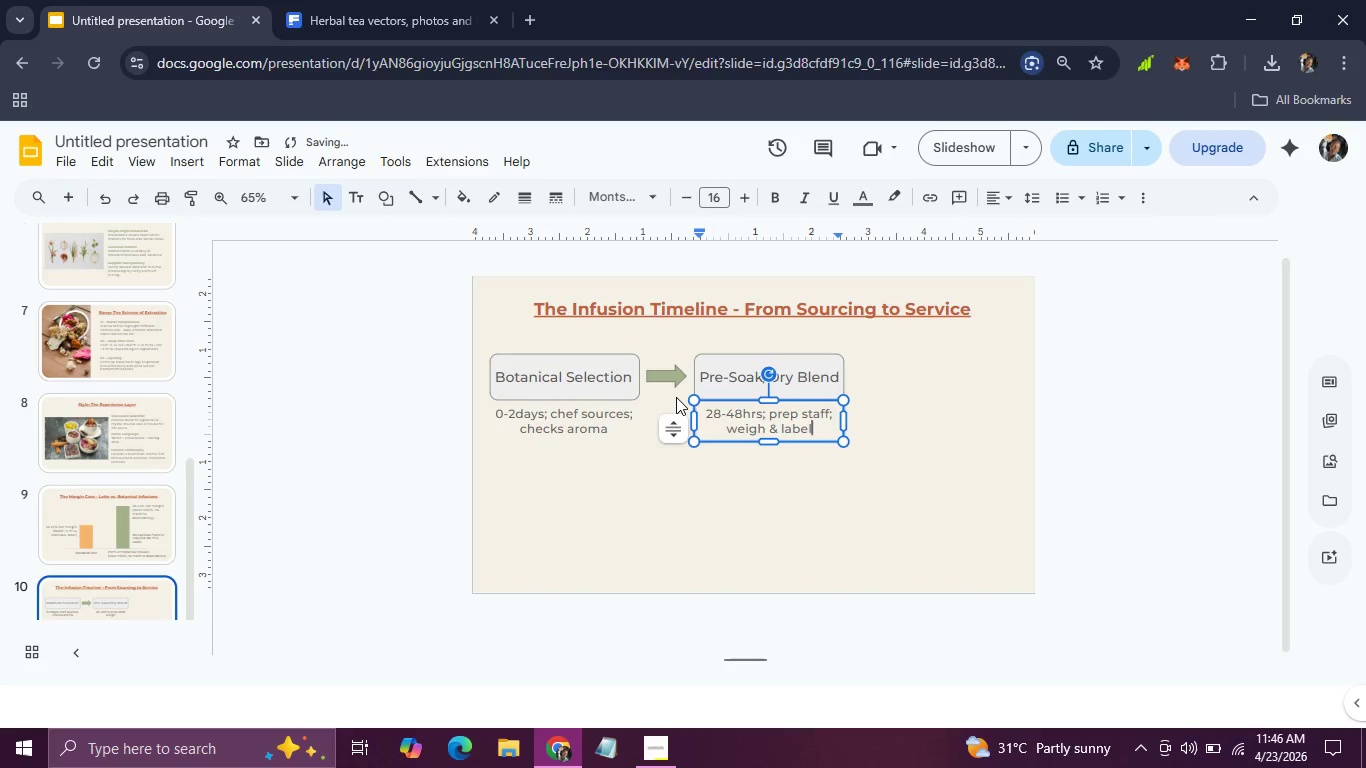 
wait(9.64)
 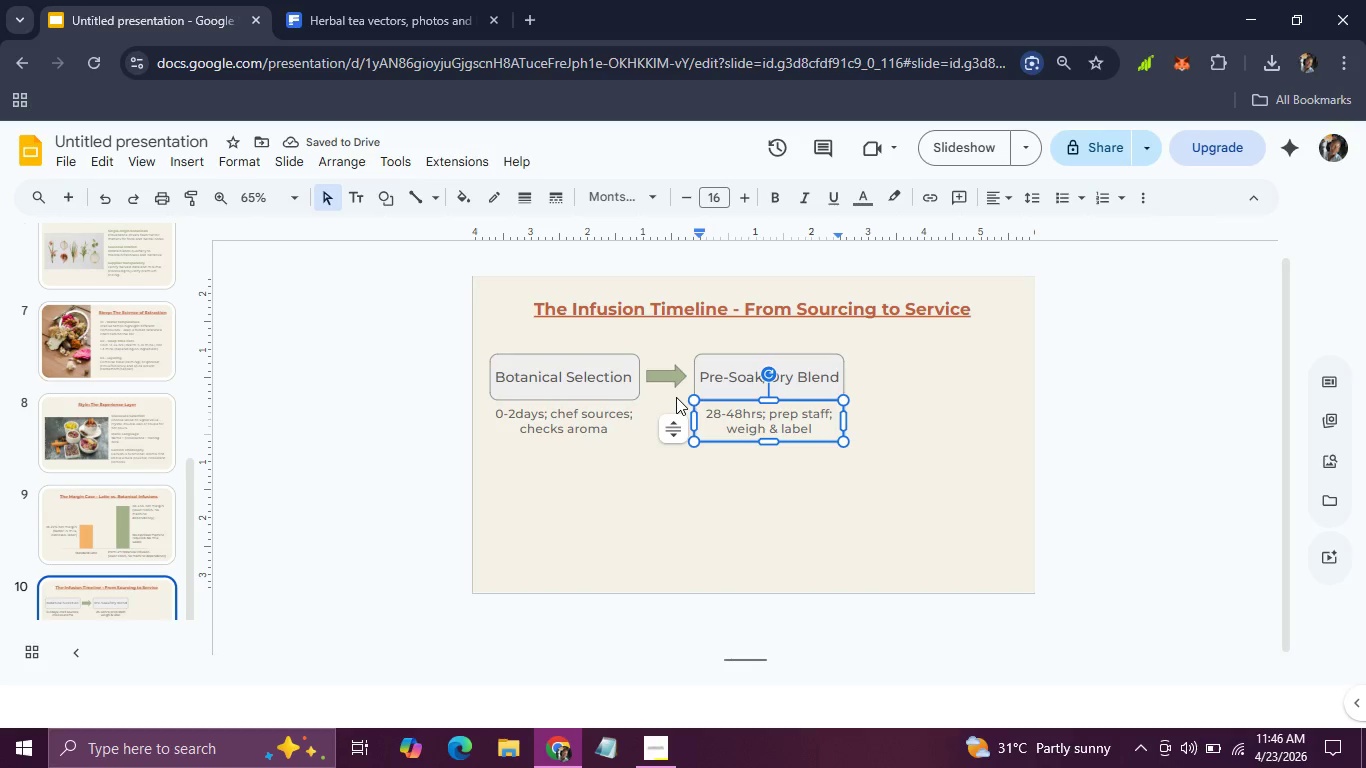 
left_click([658, 367])
 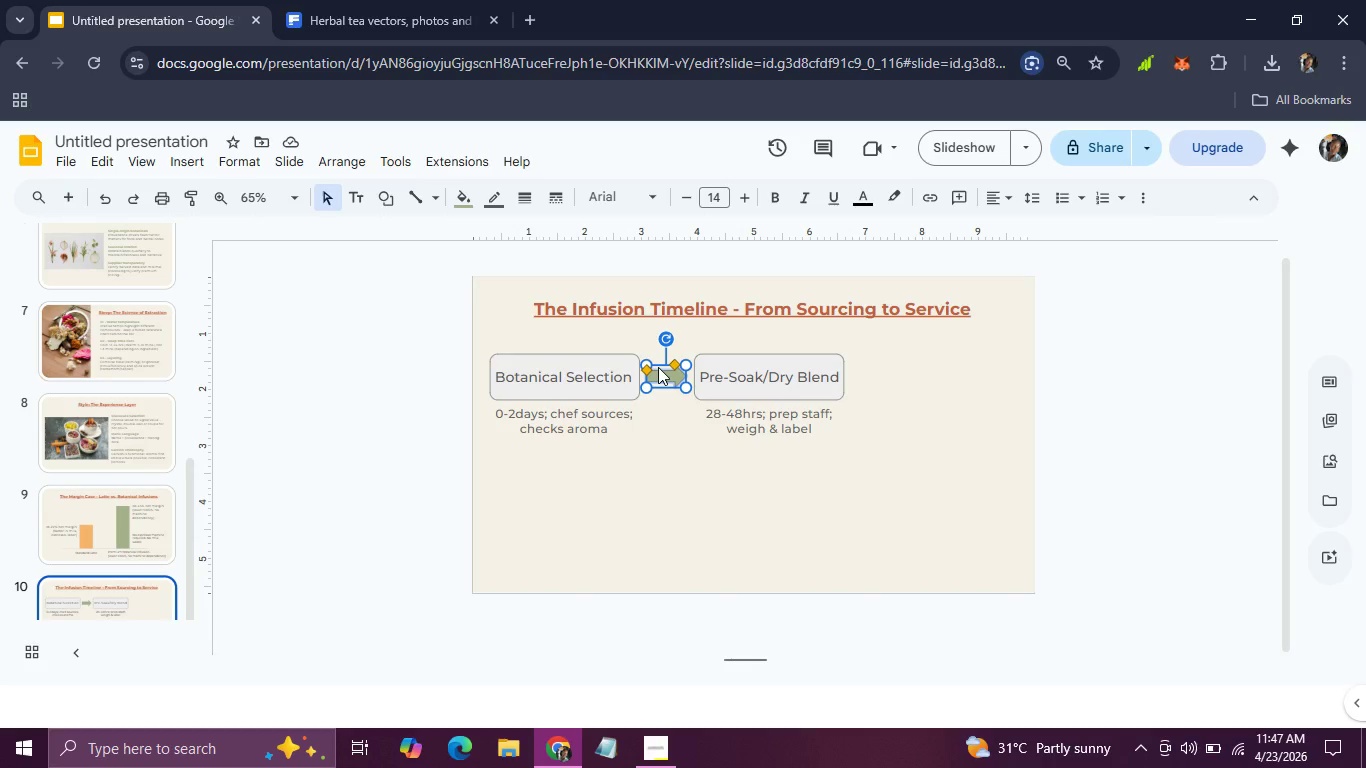 
key(Control+D)
 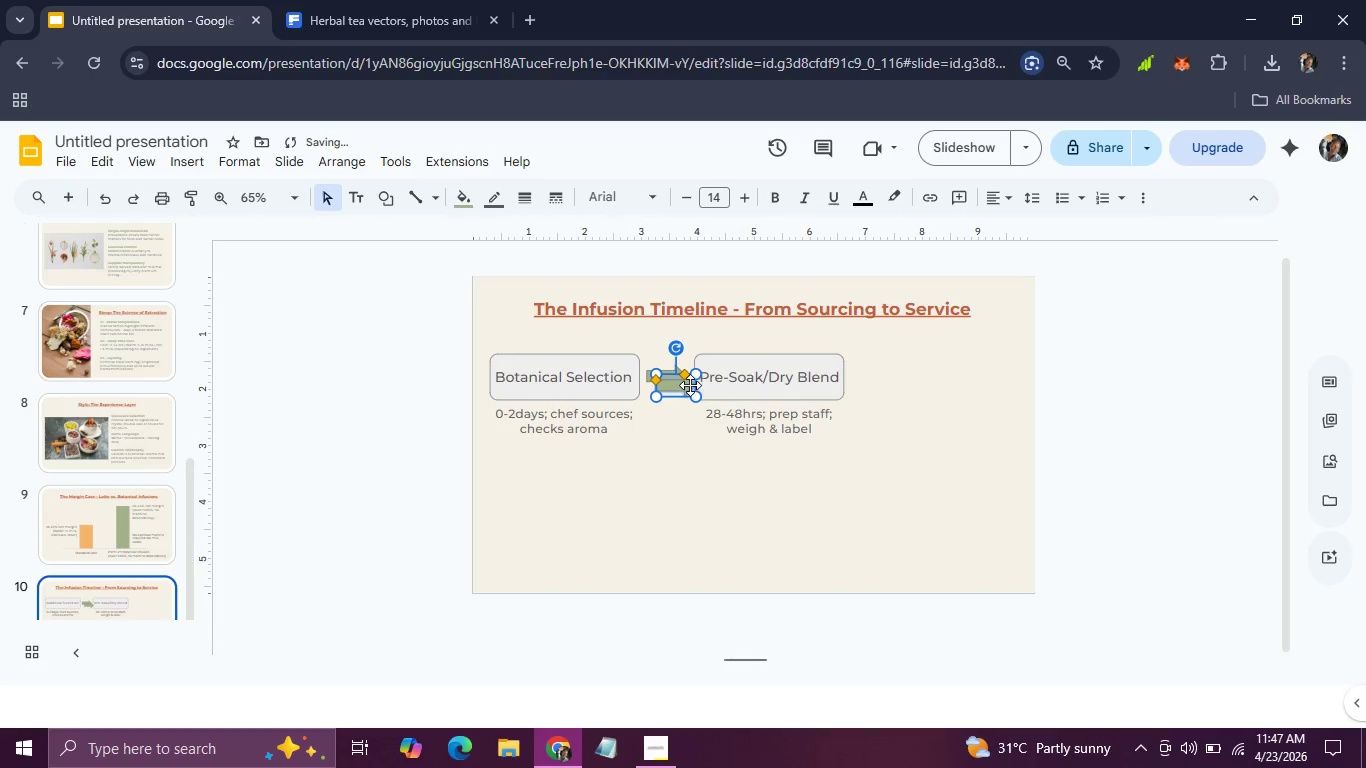 
left_click_drag(start_coordinate=[690, 384], to_coordinate=[882, 377])
 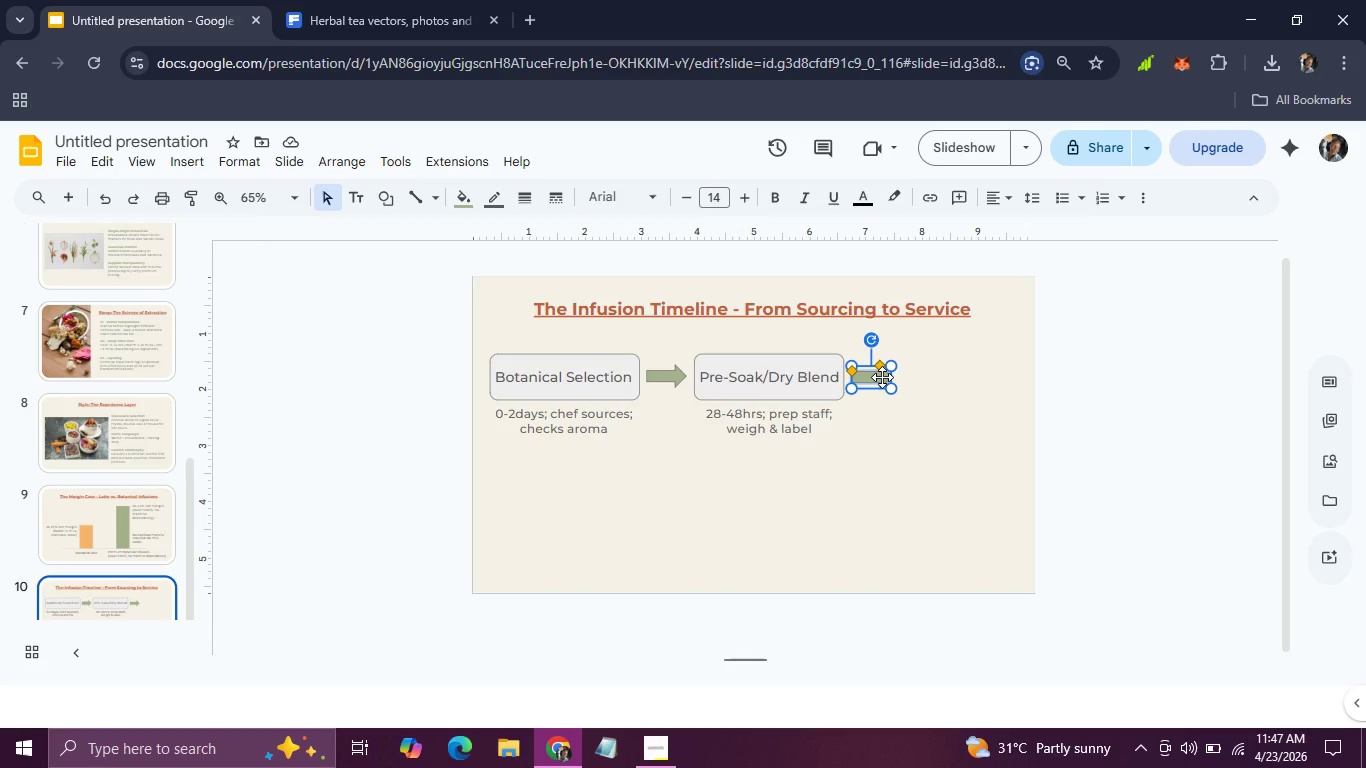 
wait(26.14)
 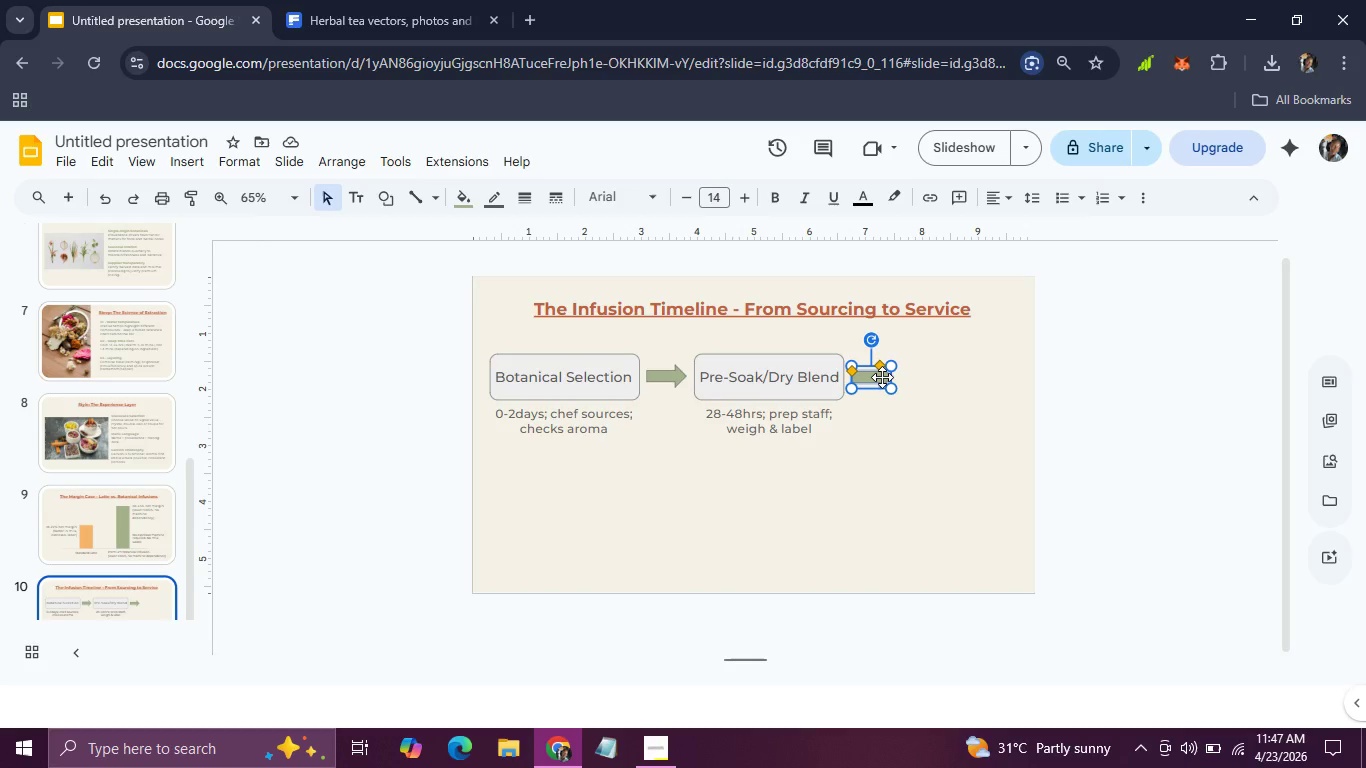 
left_click([797, 374])
 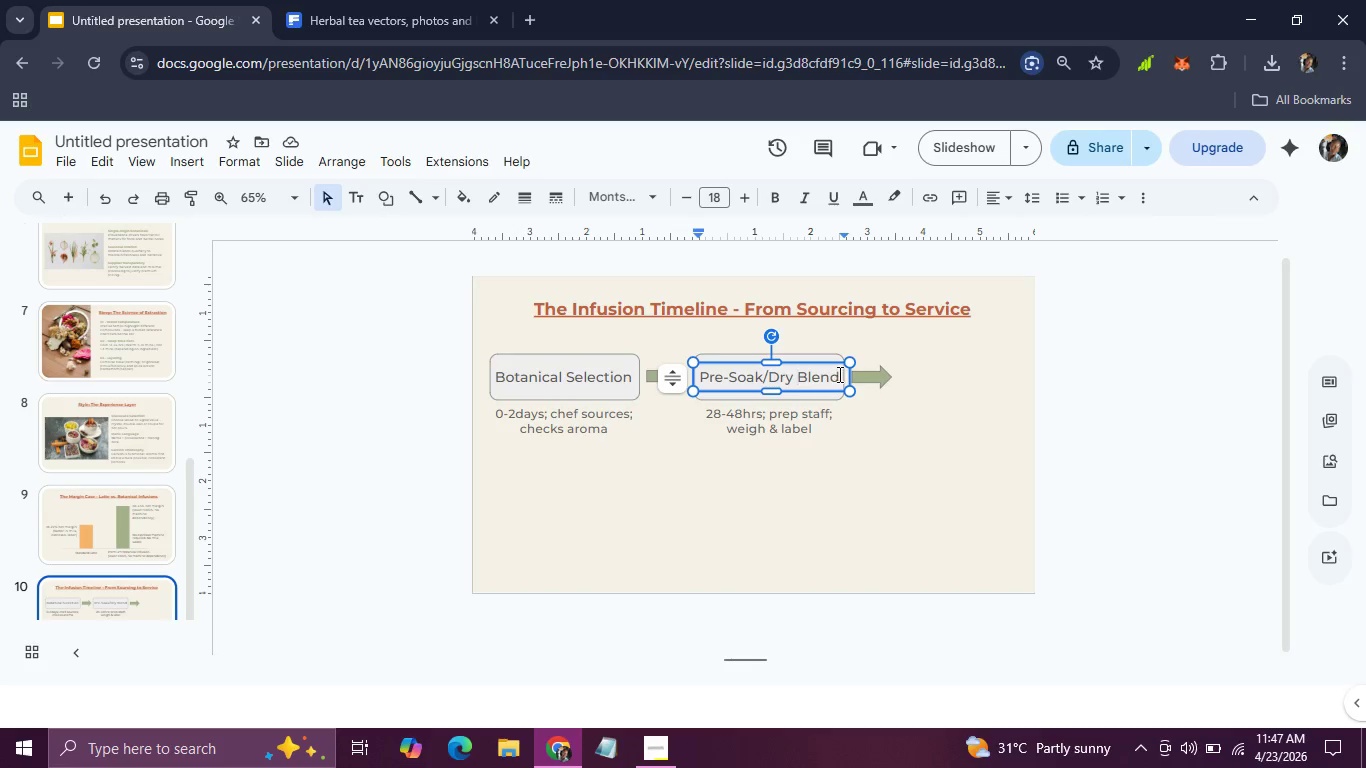 
left_click_drag(start_coordinate=[839, 374], to_coordinate=[693, 373])
 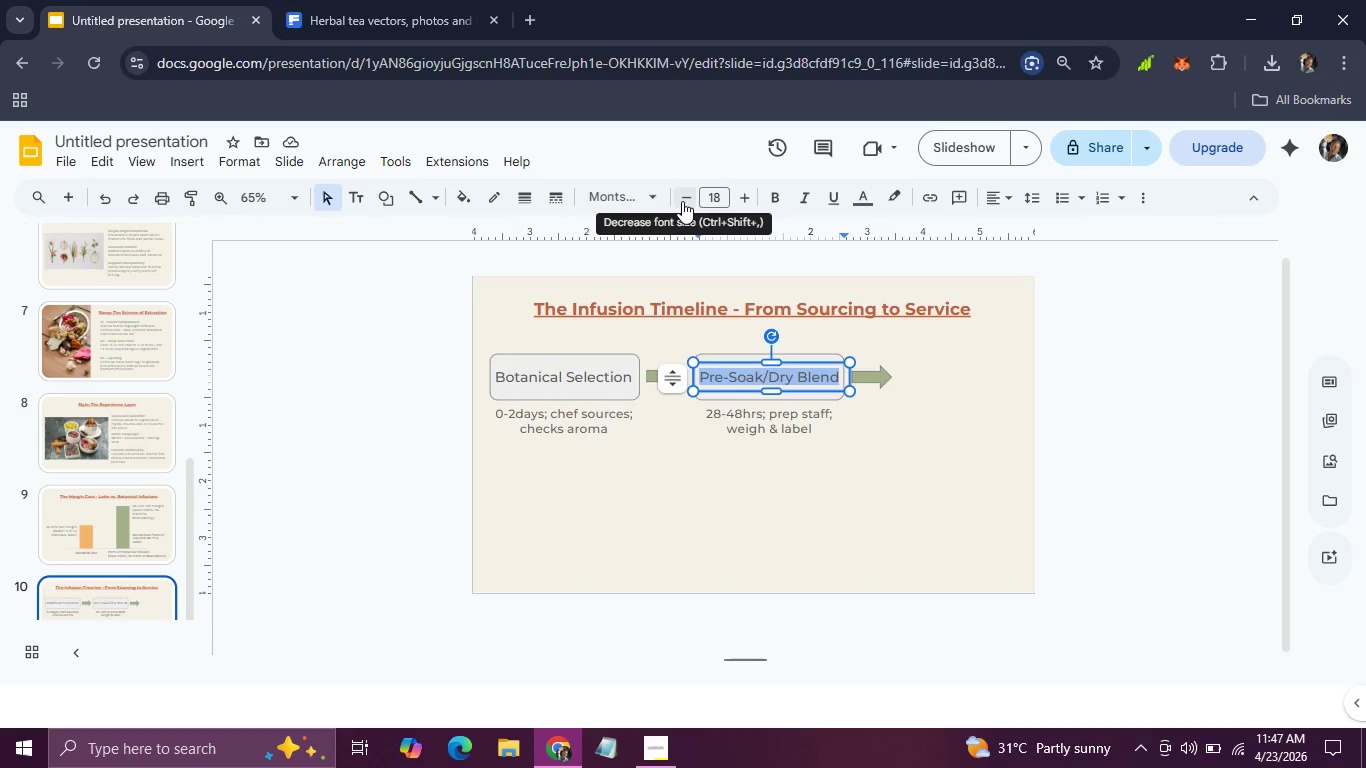 
double_click([682, 201])
 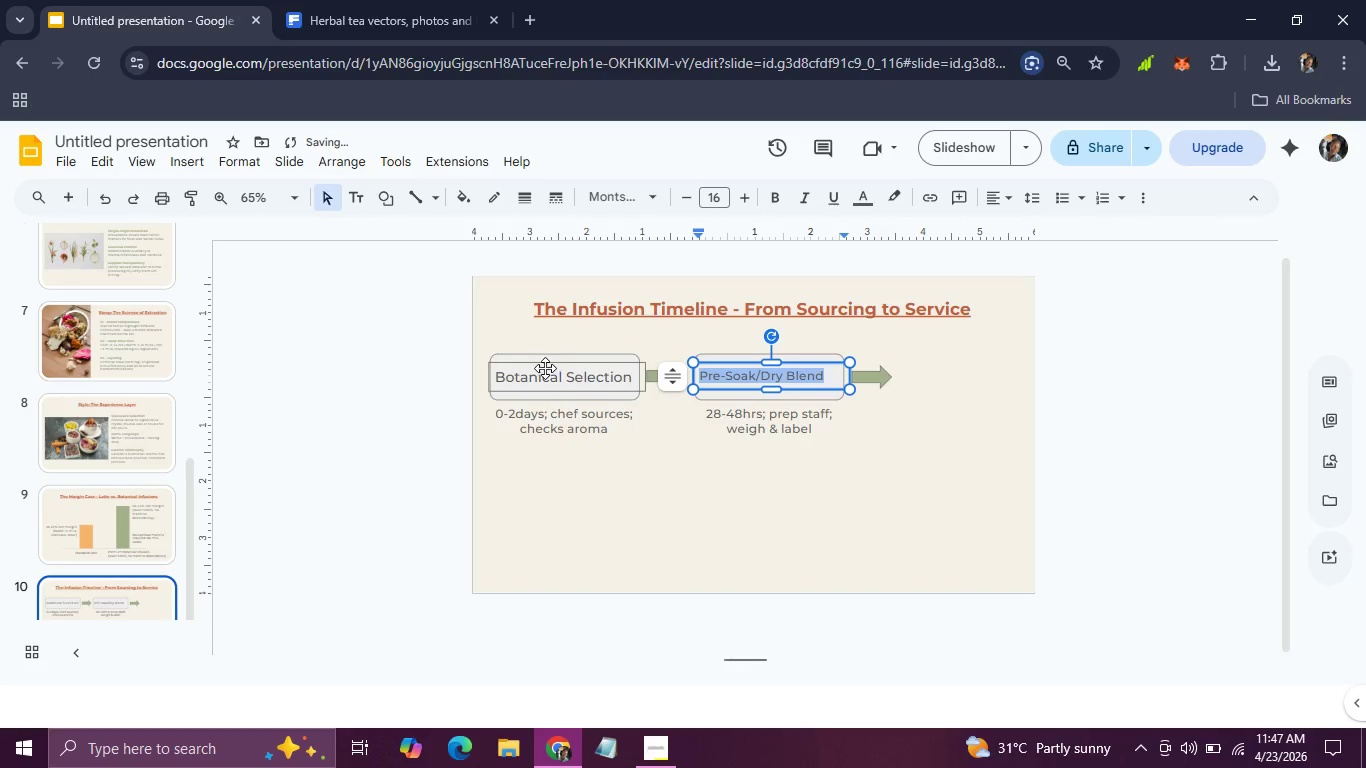 
left_click([545, 368])
 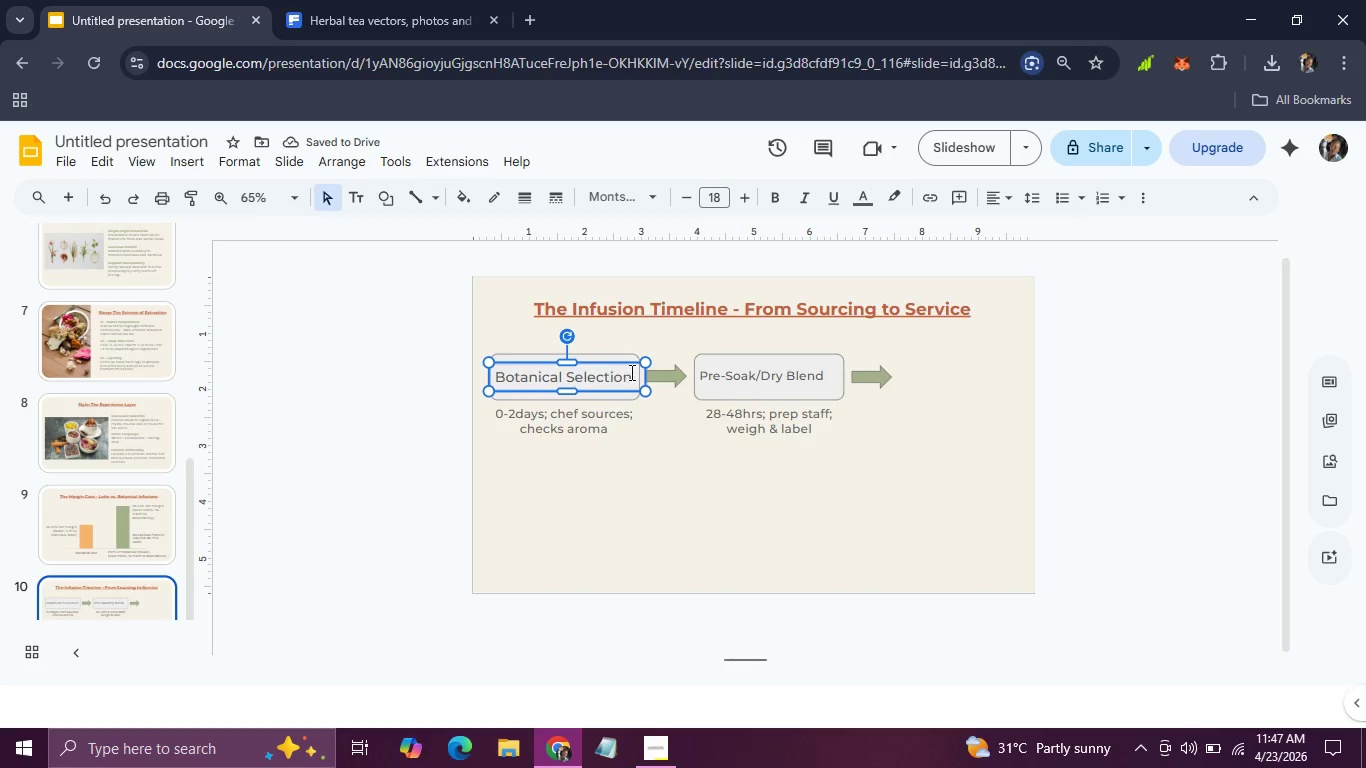 
left_click_drag(start_coordinate=[630, 372], to_coordinate=[486, 380])
 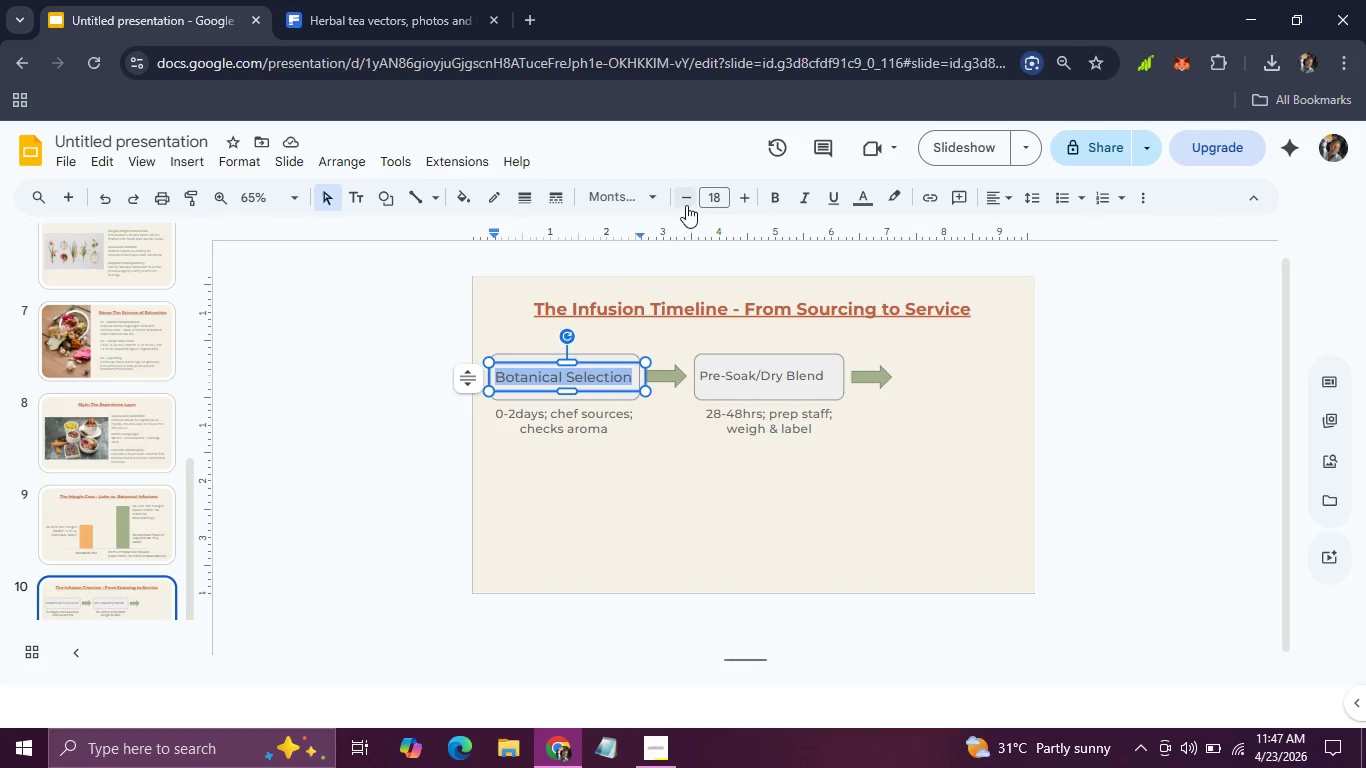 
left_click([686, 205])
 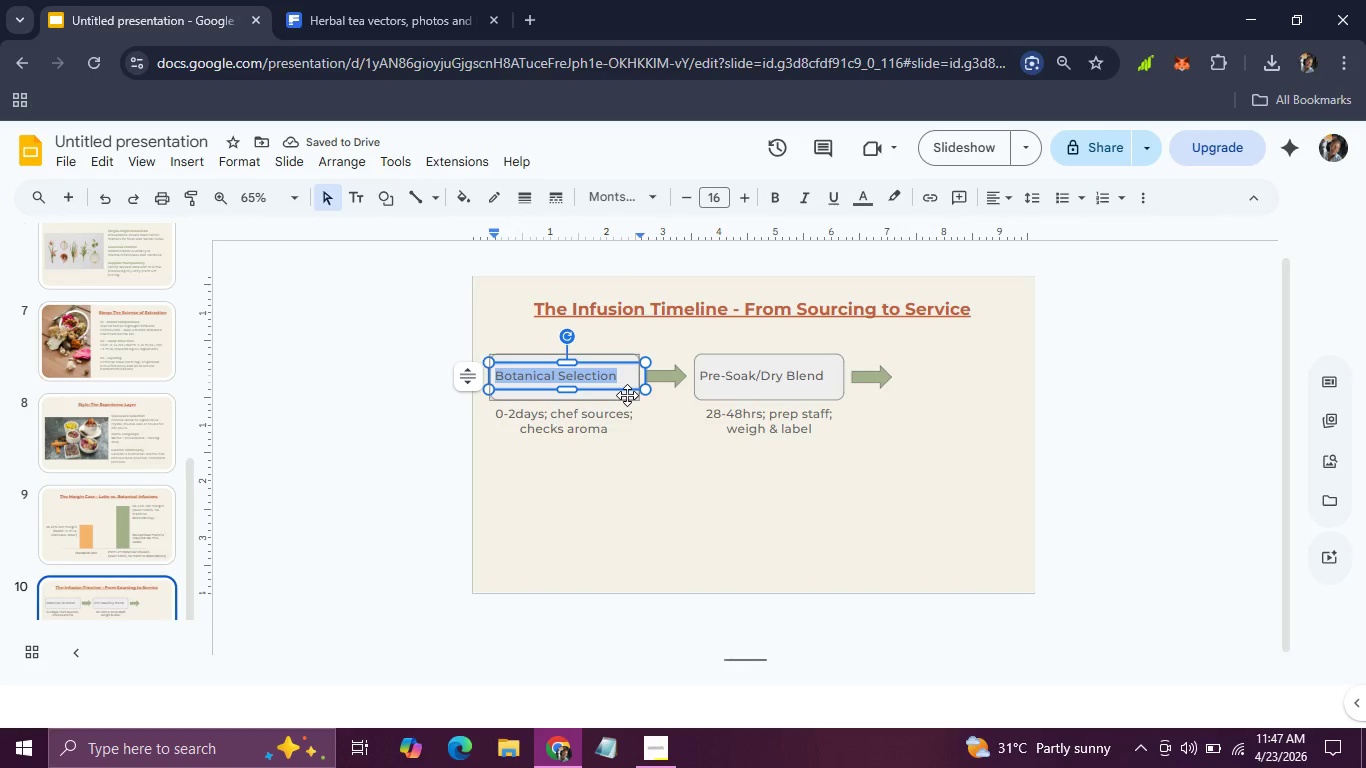 
left_click([686, 205])
 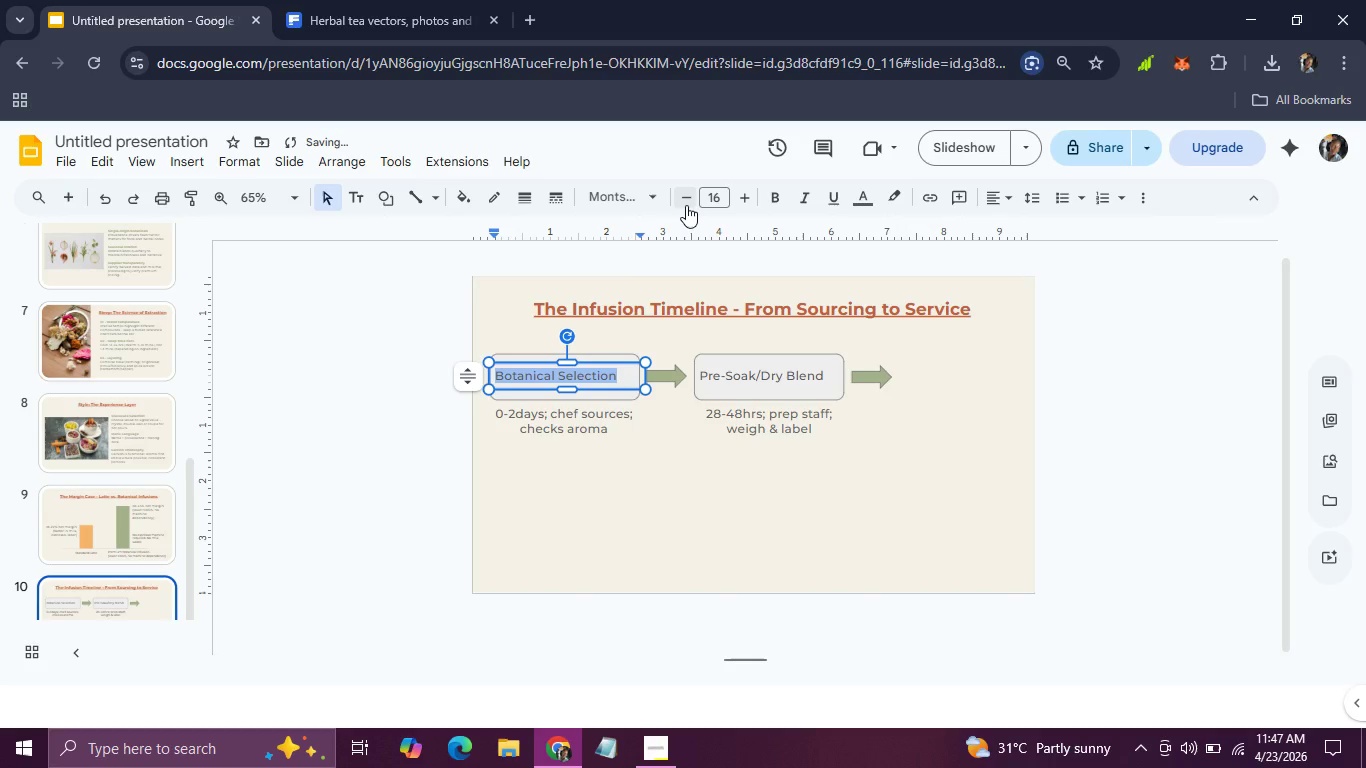 
left_click_drag(start_coordinate=[646, 379], to_coordinate=[623, 375])
 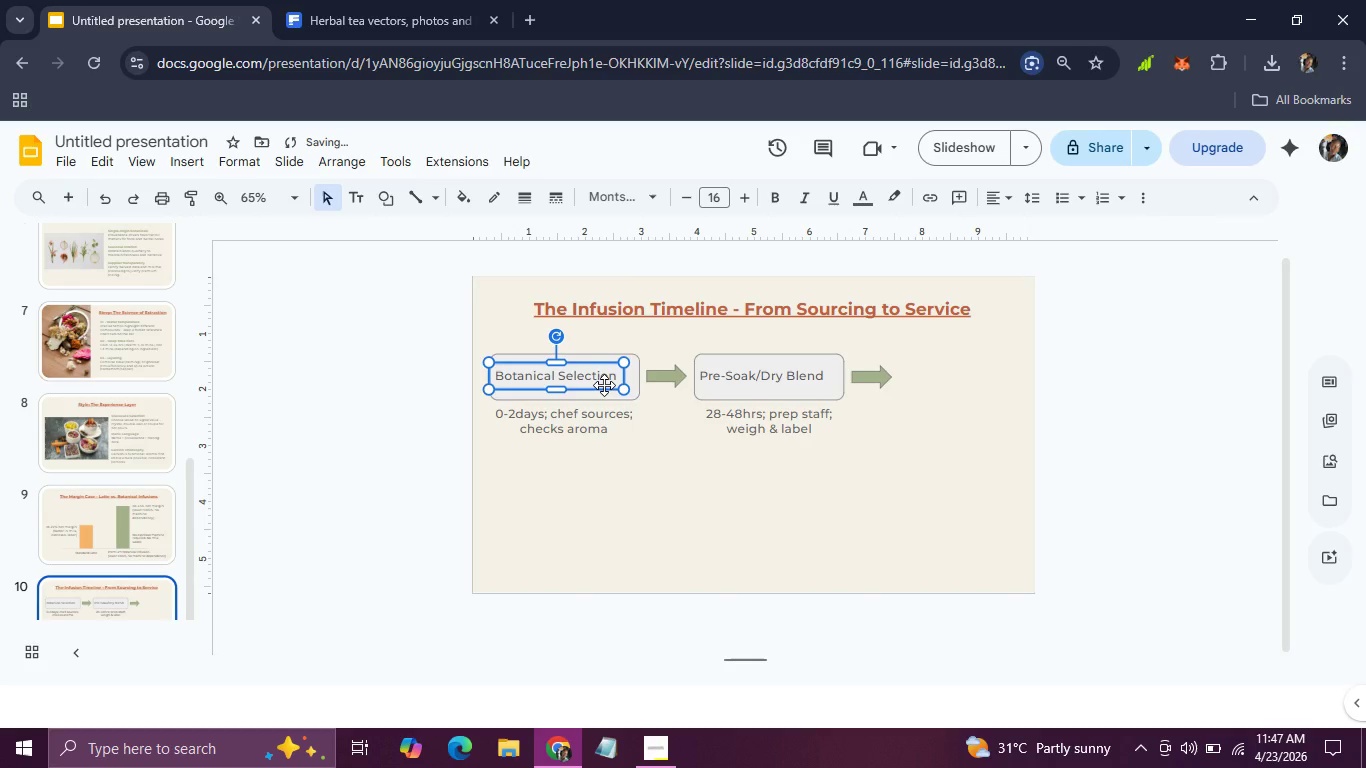 
left_click_drag(start_coordinate=[604, 385], to_coordinate=[614, 385])
 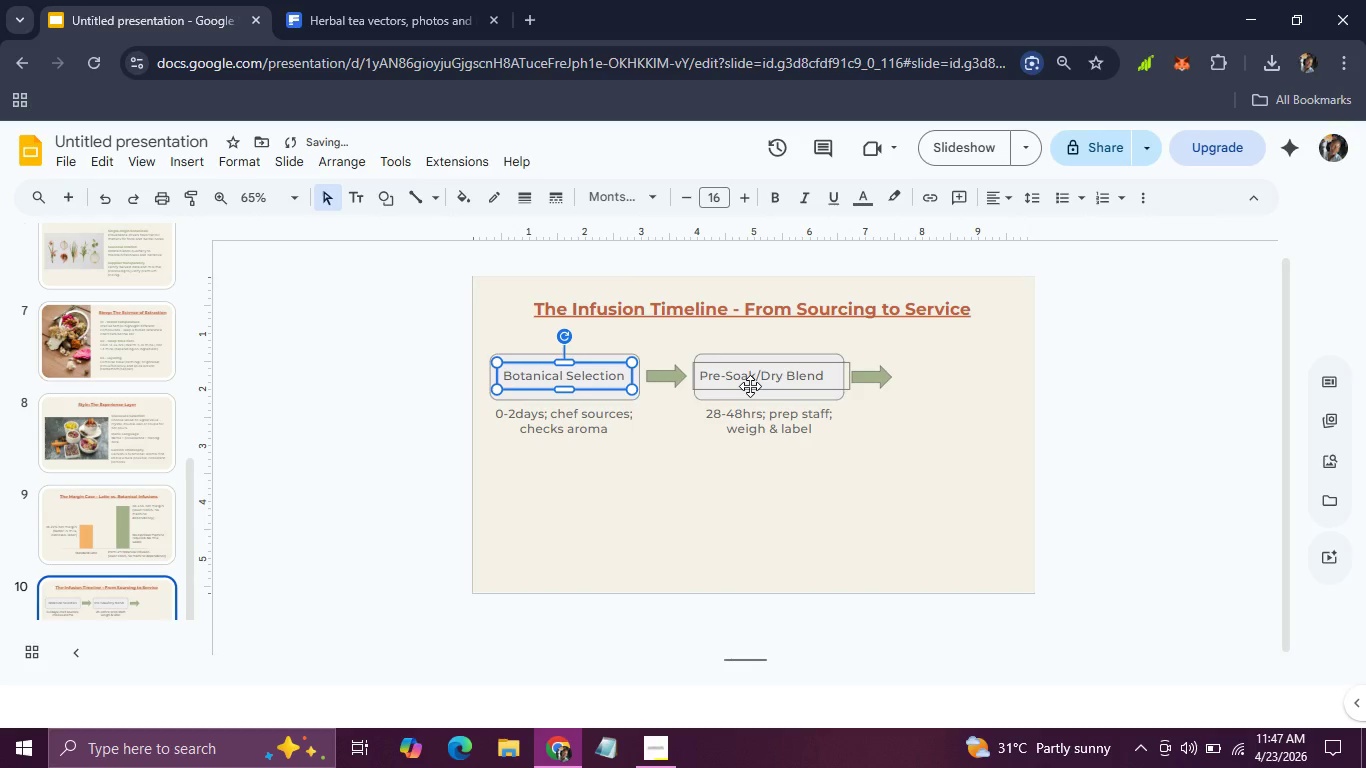 
left_click([750, 386])
 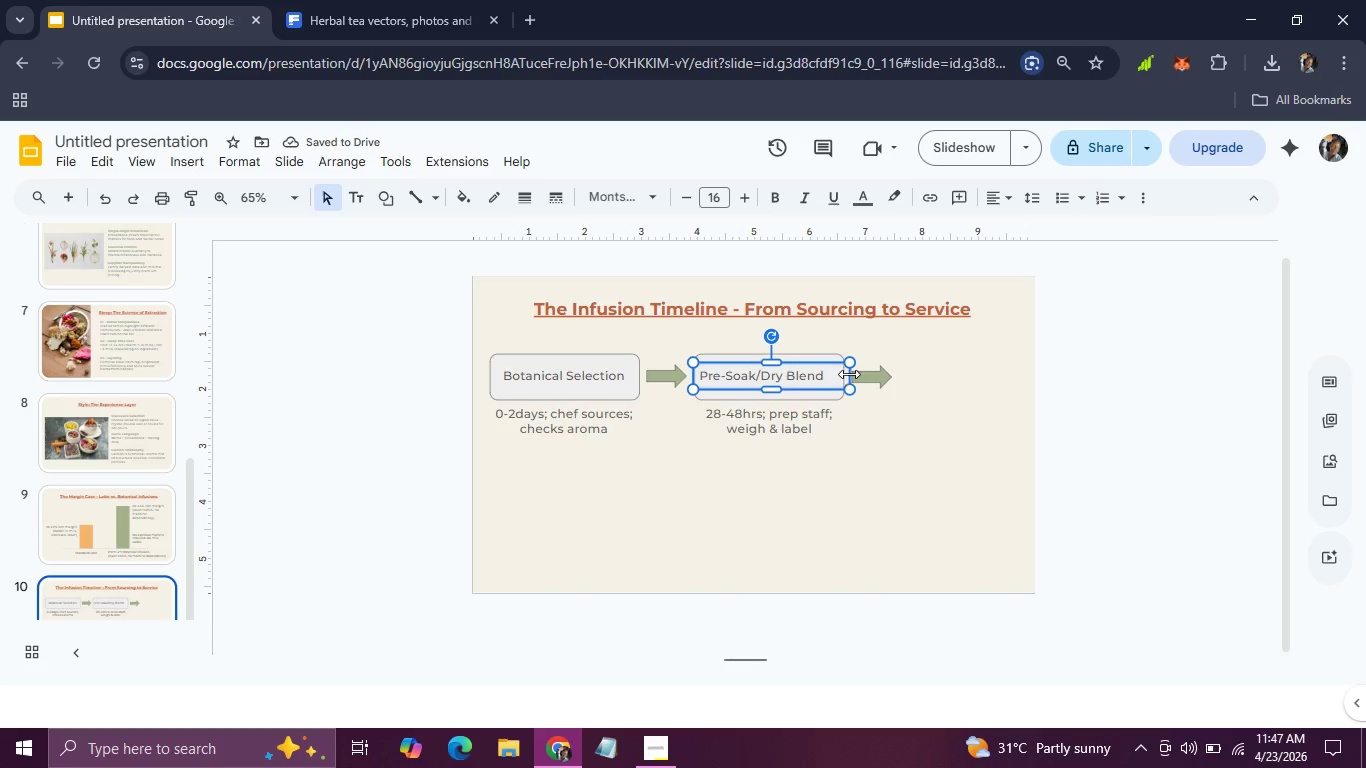 
left_click_drag(start_coordinate=[849, 374], to_coordinate=[834, 374])
 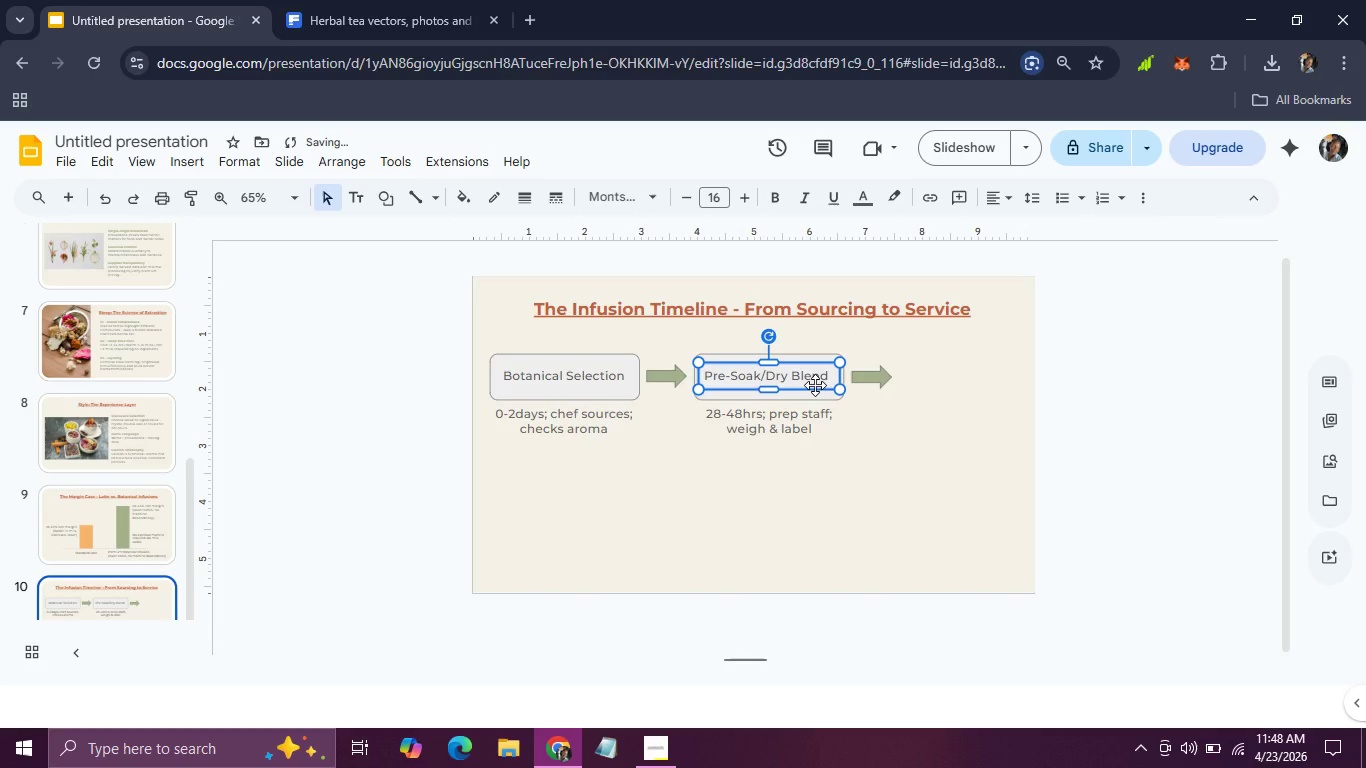 
key(Control+Z)
 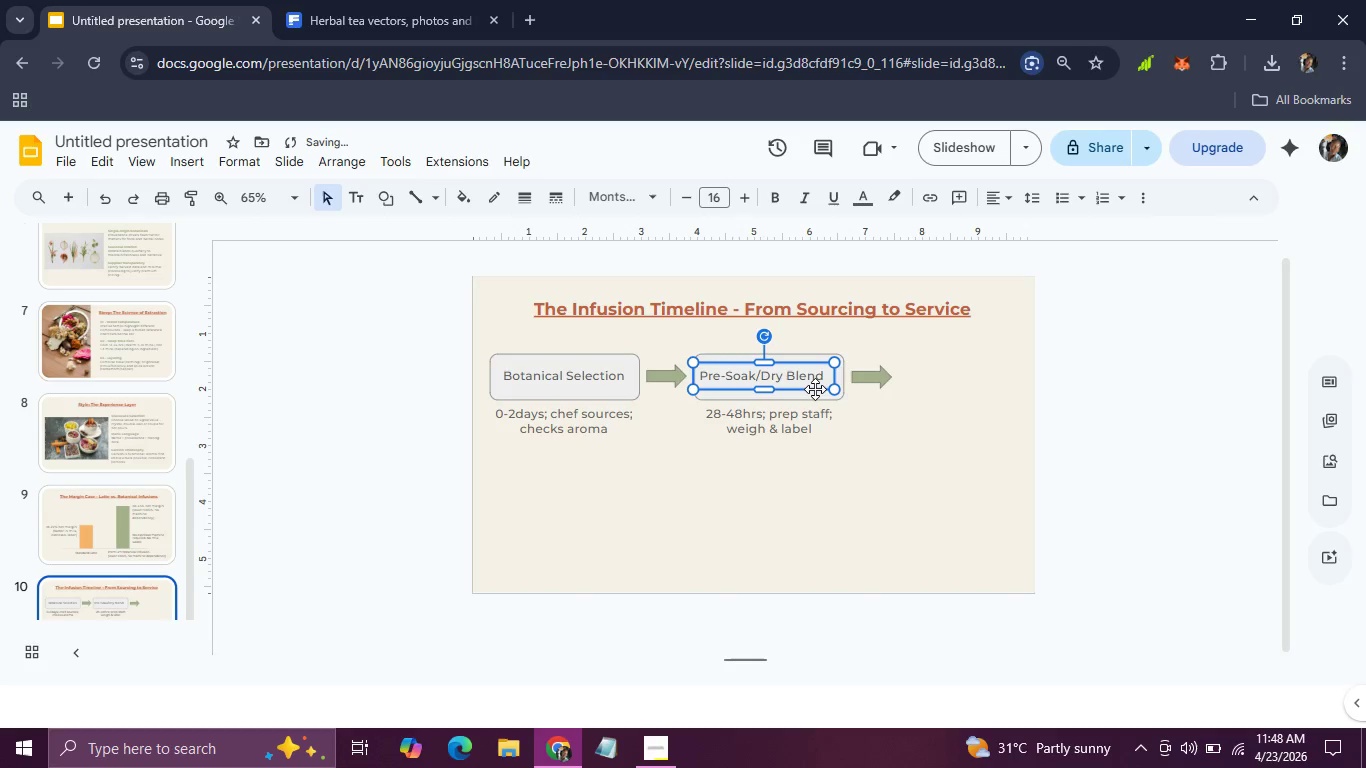 
left_click([899, 437])
 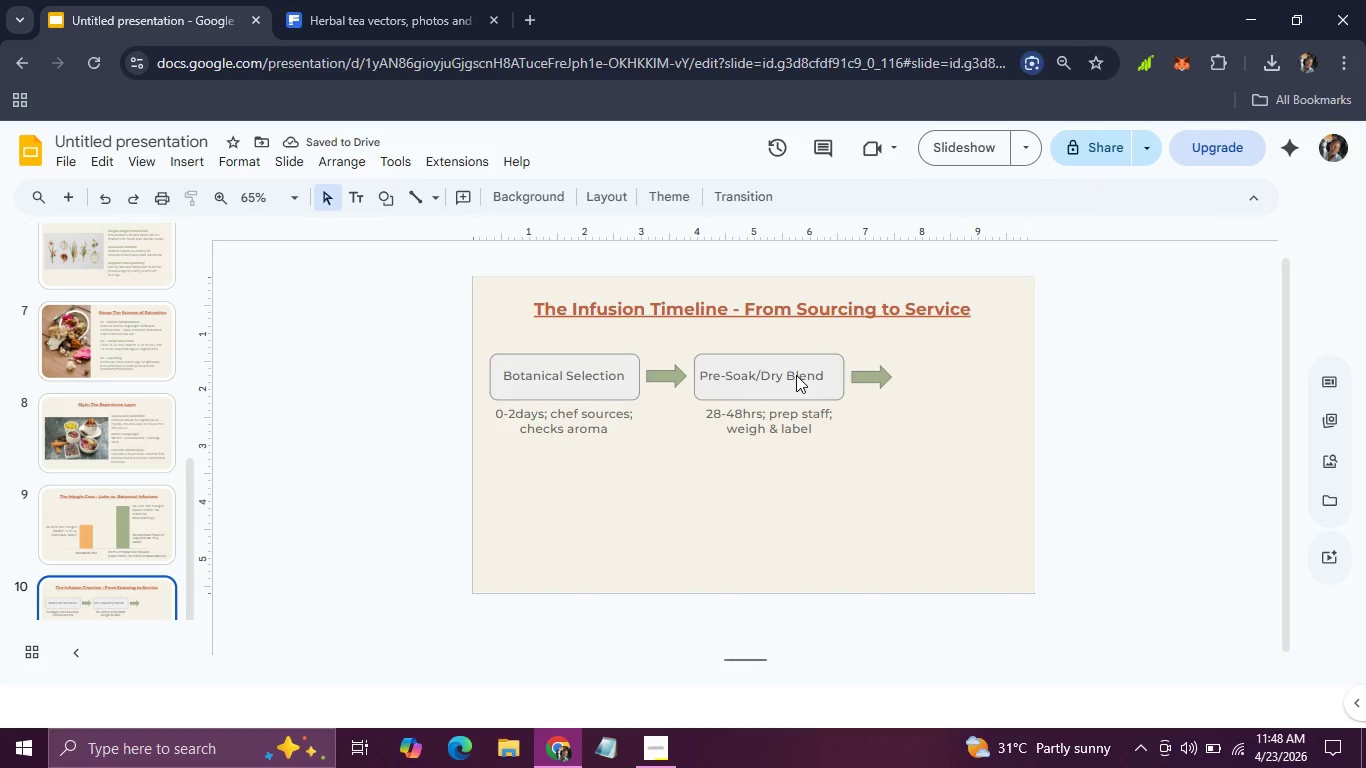 
left_click([796, 375])
 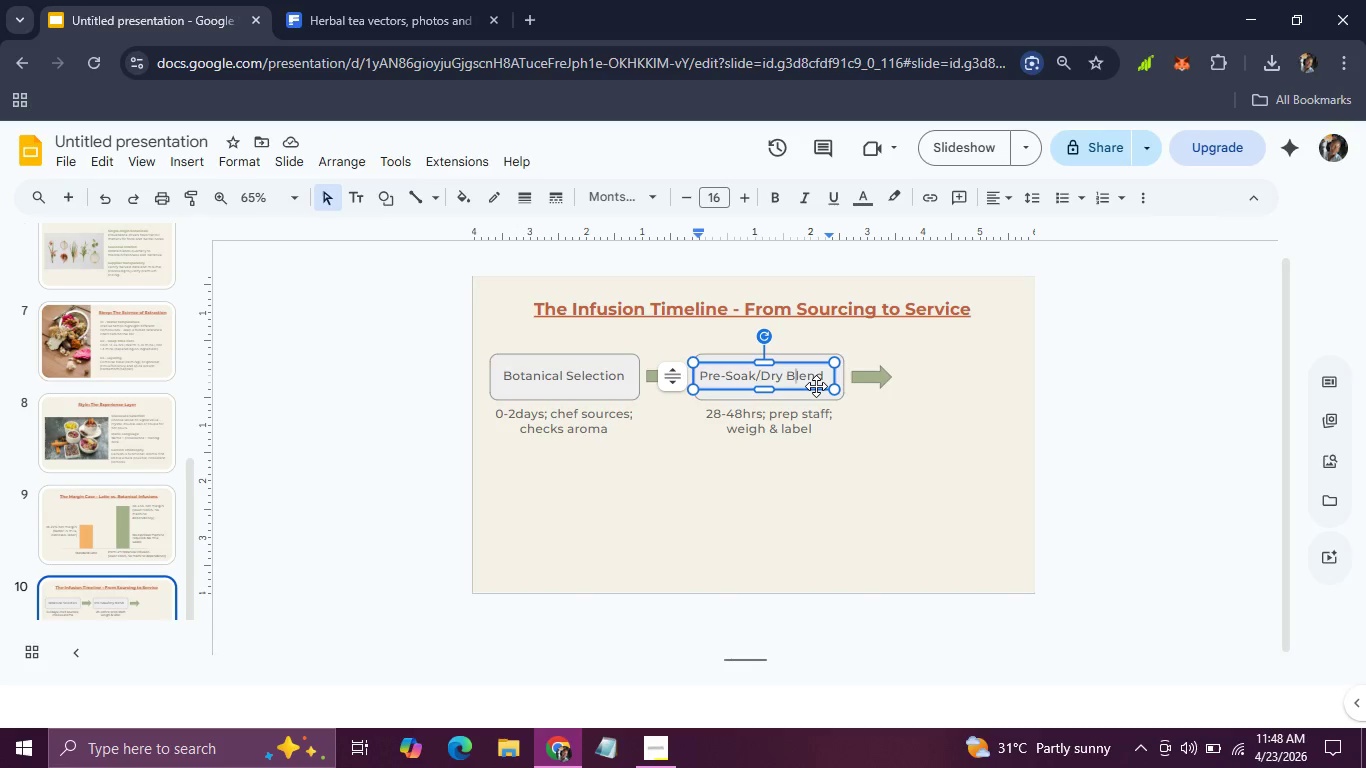 
left_click([816, 386])
 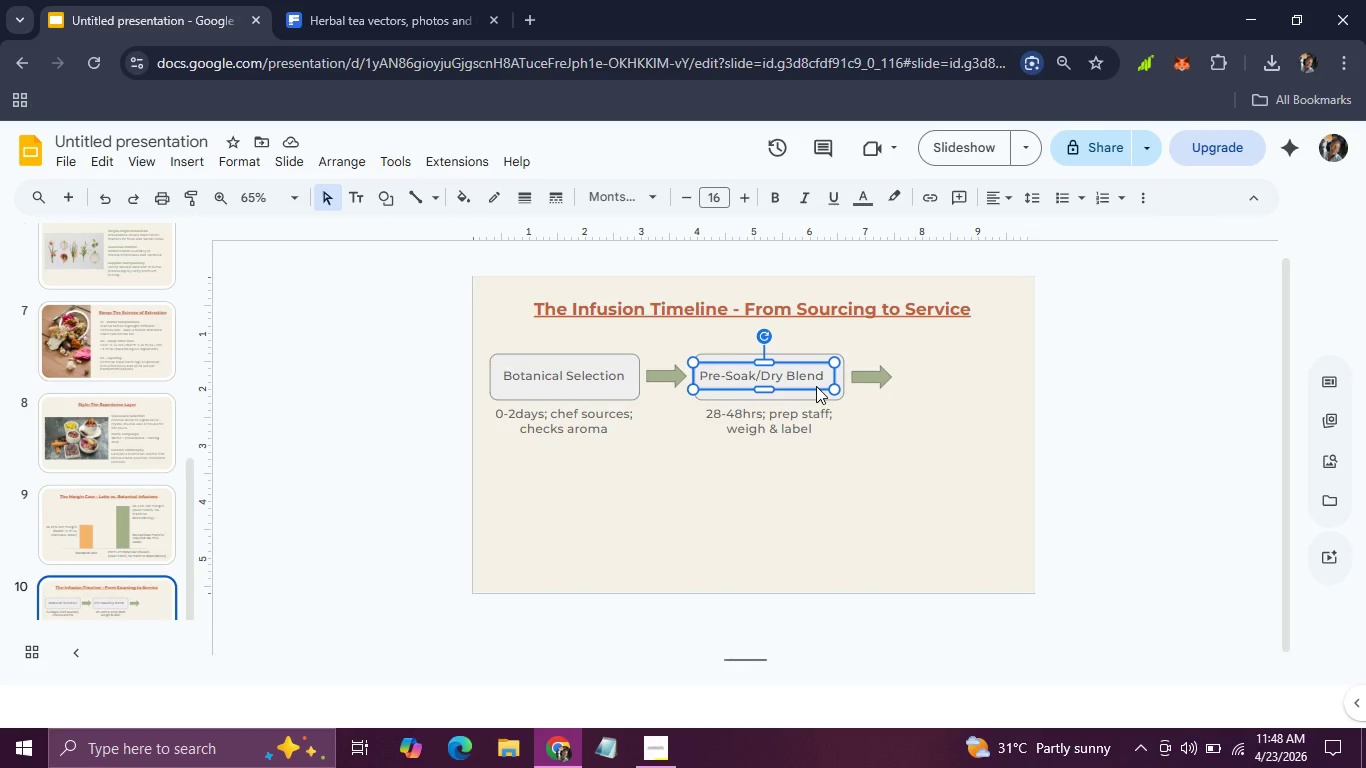 
key(ArrowRight)
 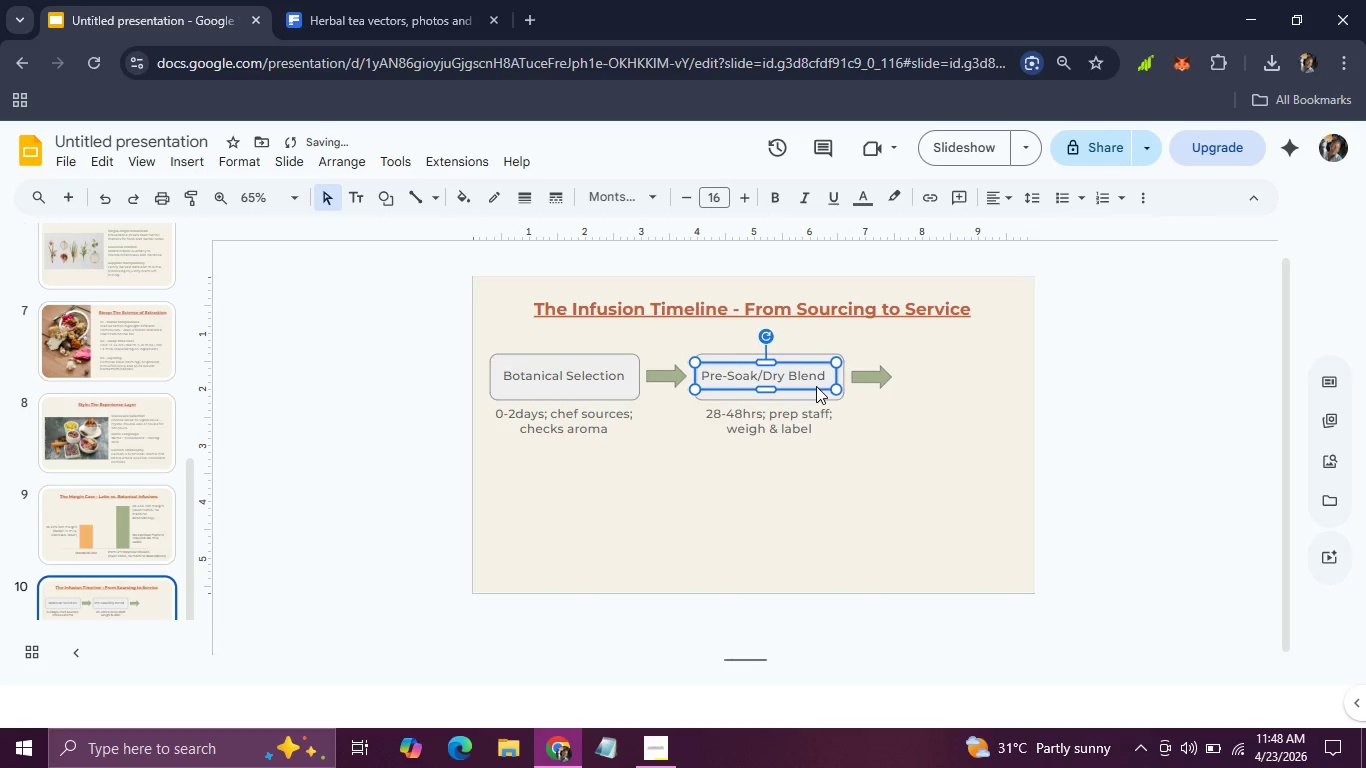 
key(ArrowRight)
 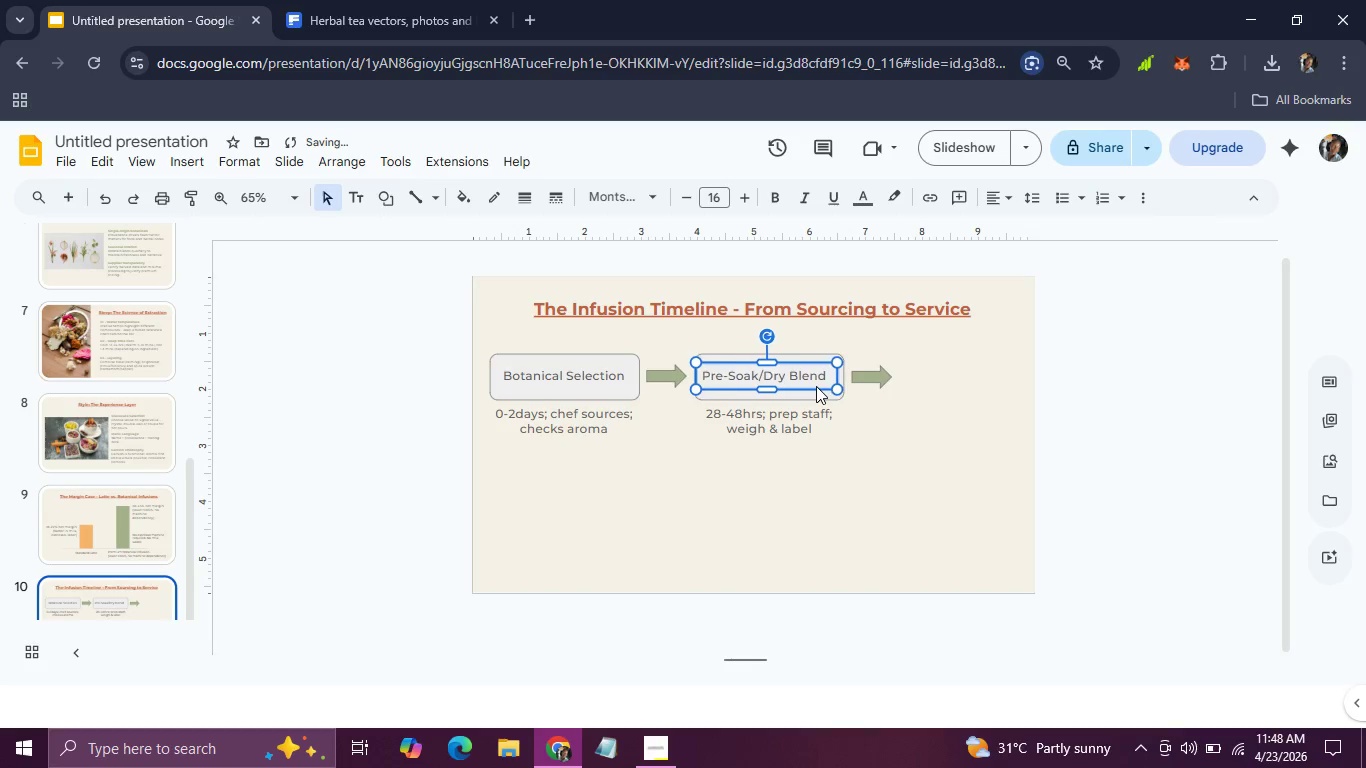 
key(ArrowRight)
 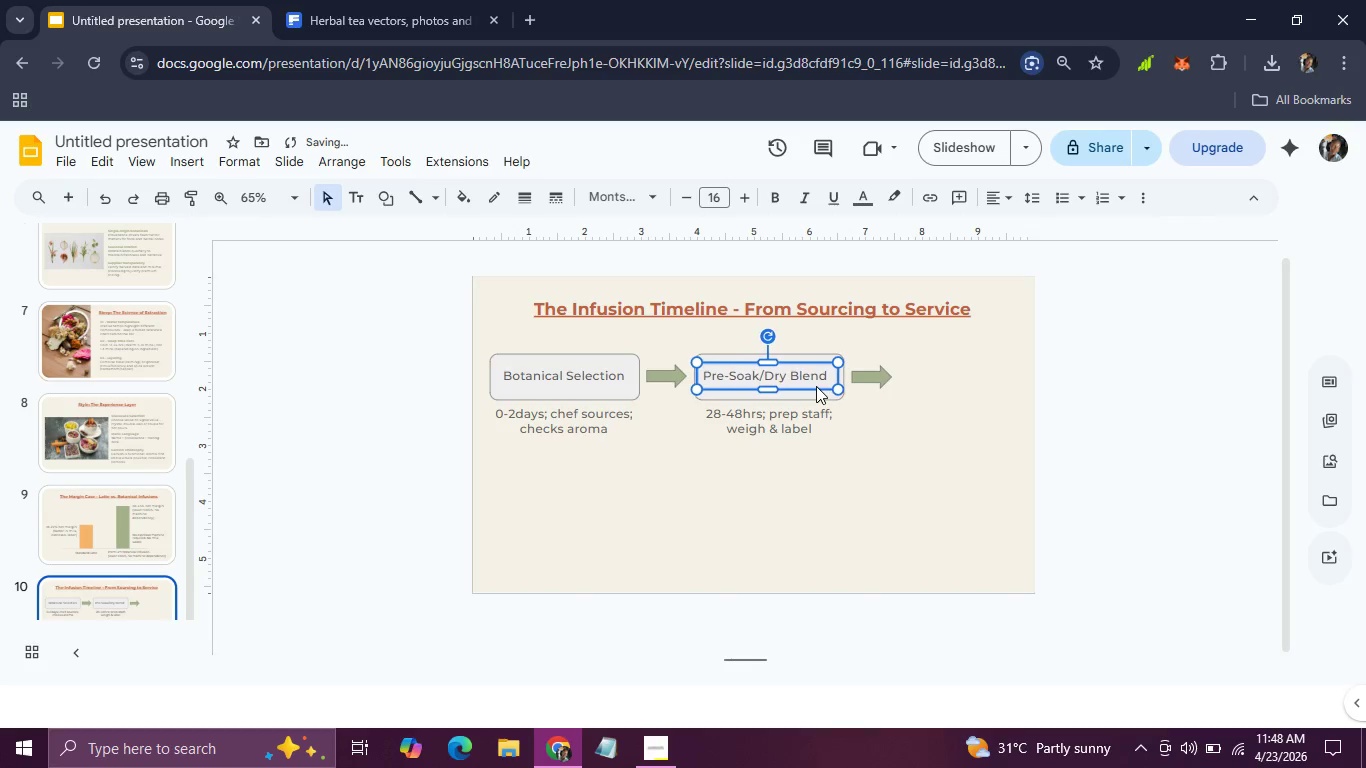 
key(ArrowRight)
 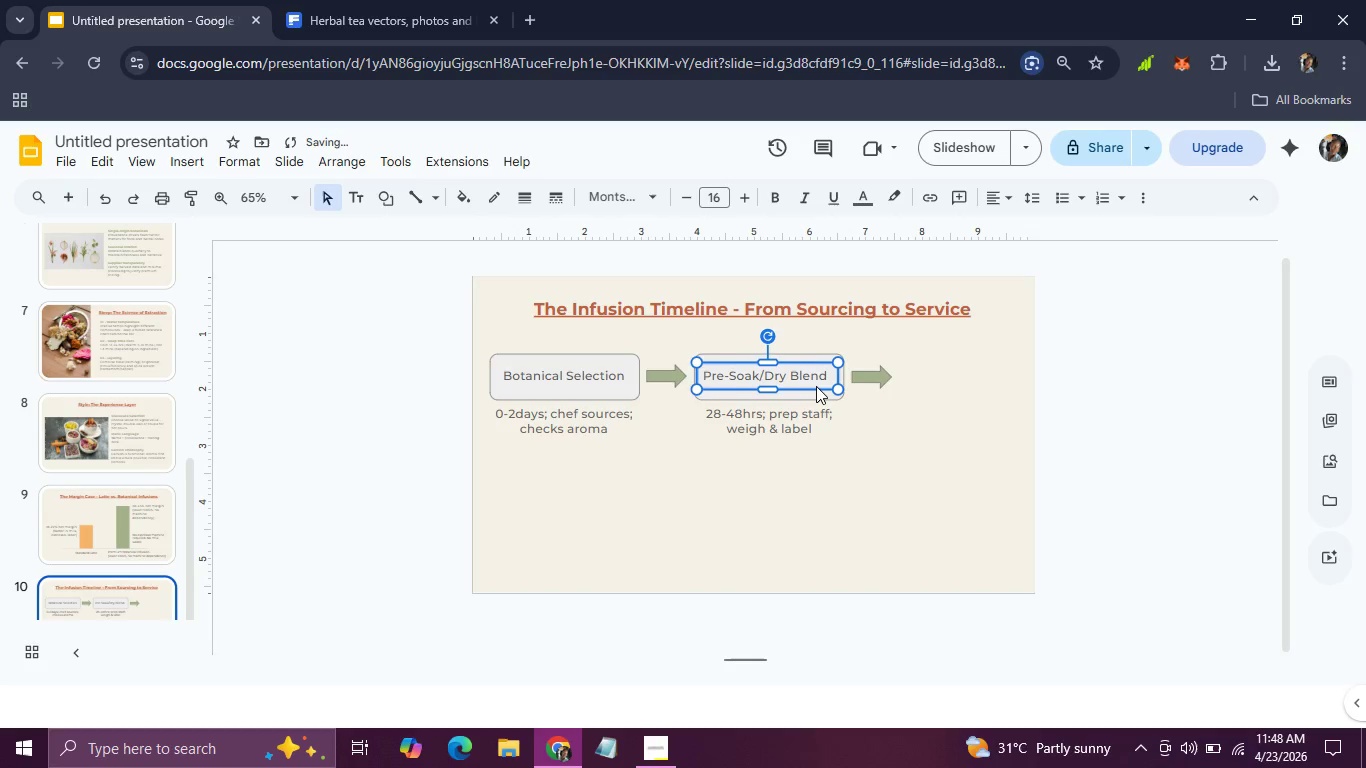 
key(ArrowRight)
 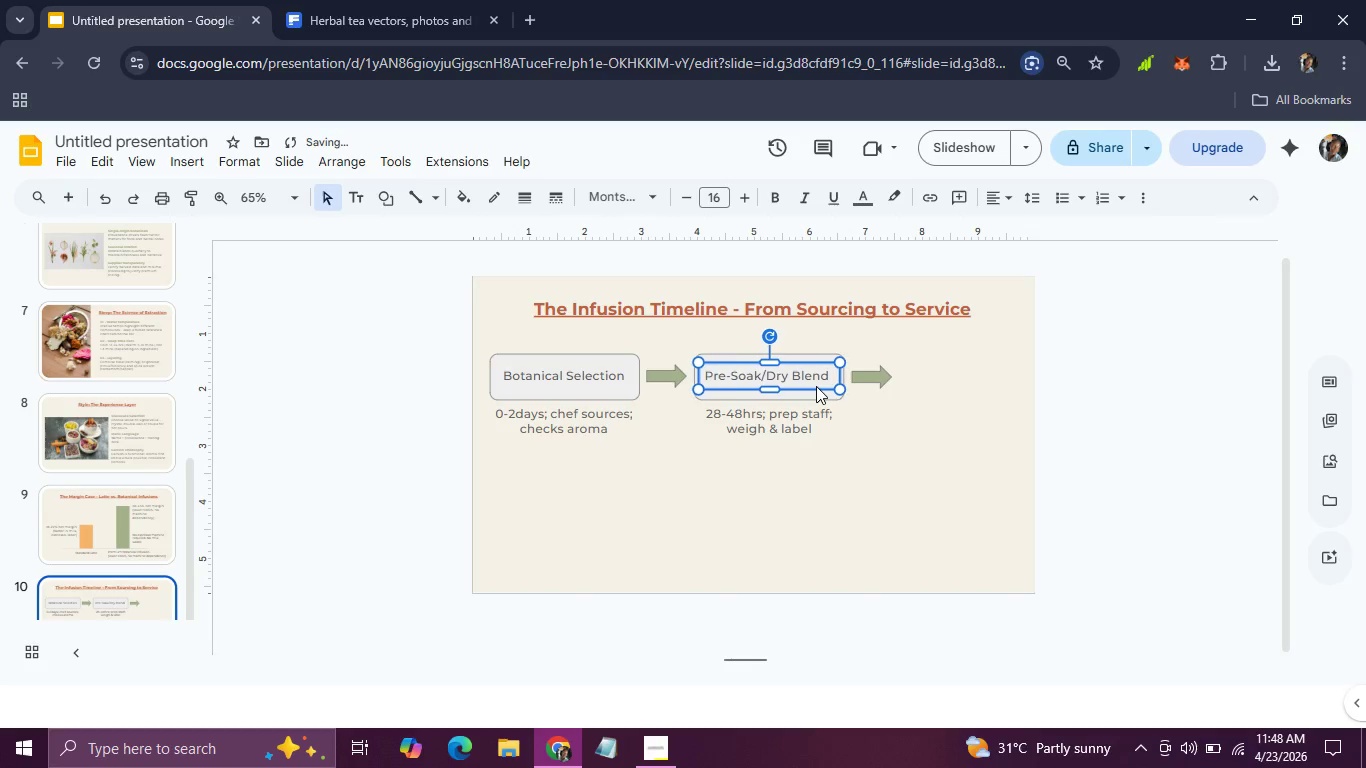 
key(ArrowRight)
 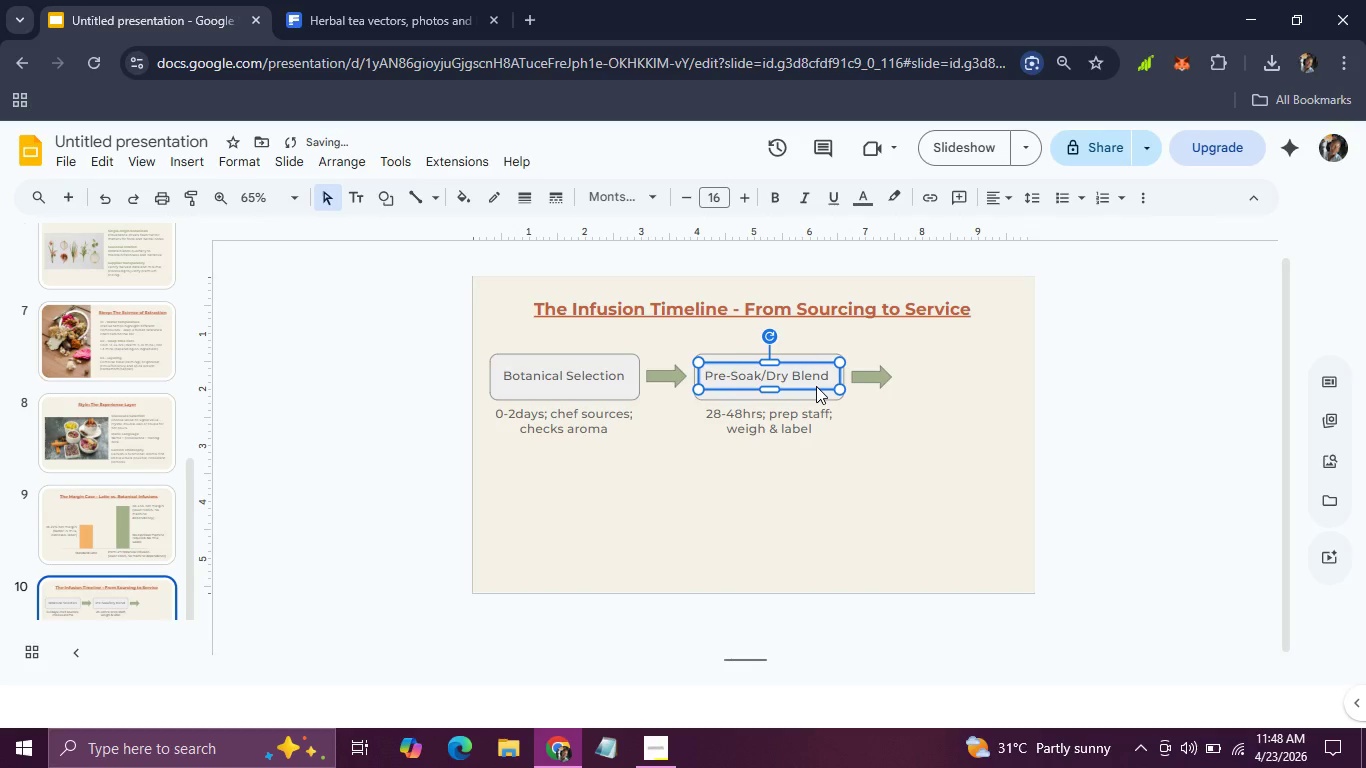 
key(ArrowRight)
 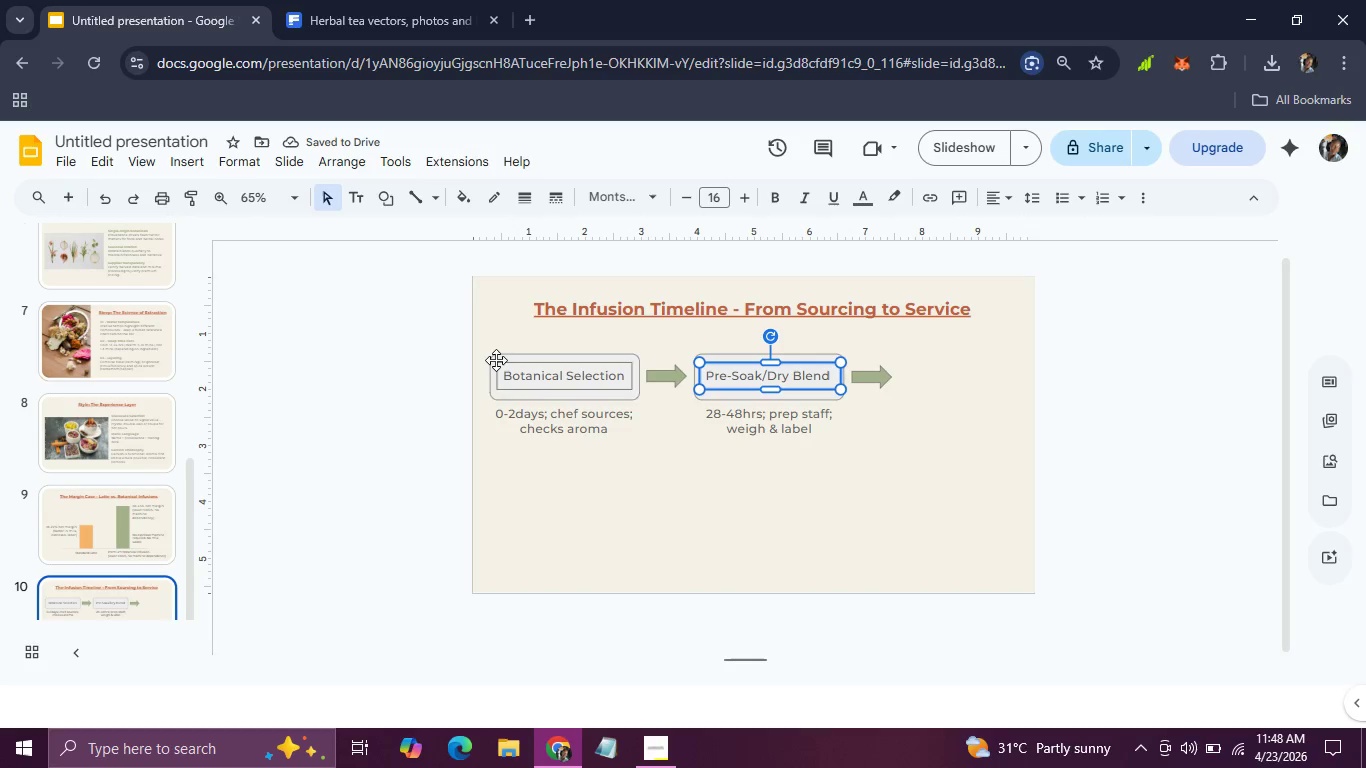 
wait(5.23)
 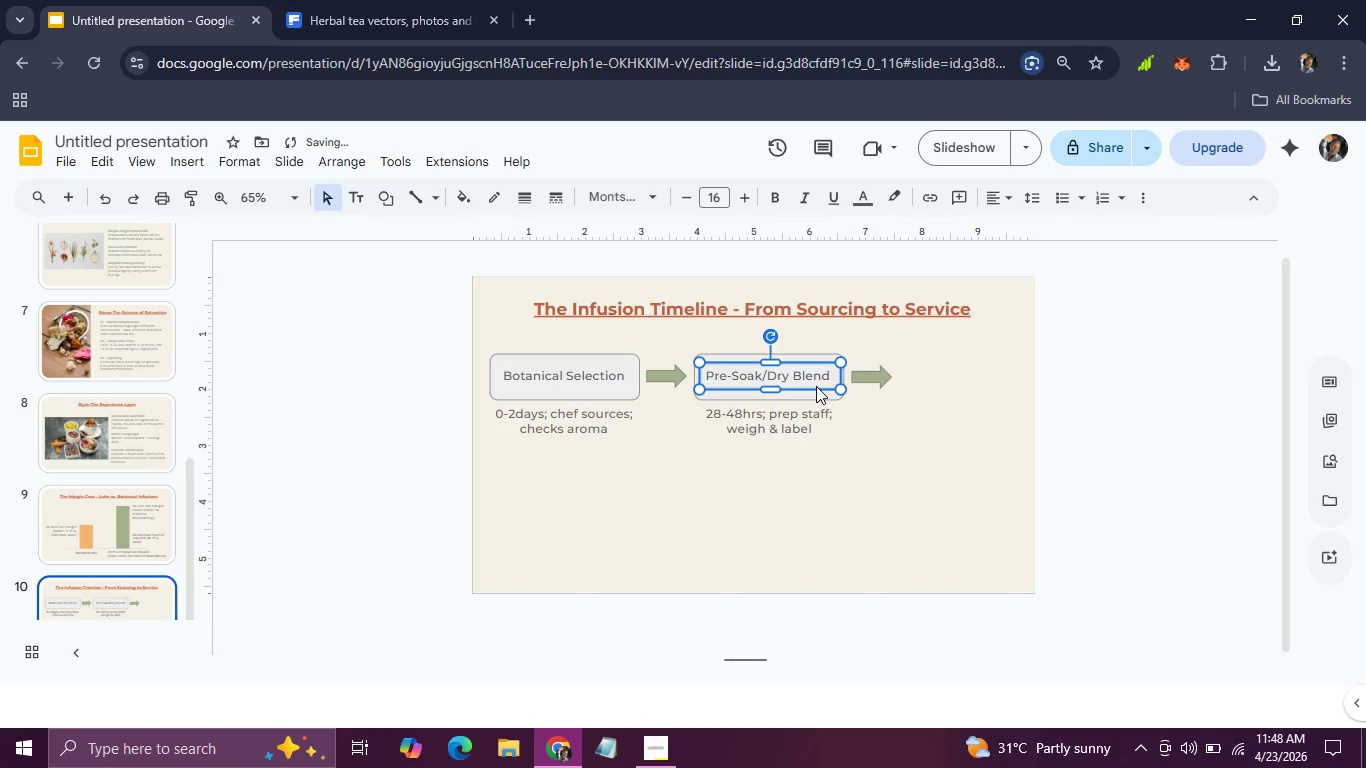 
left_click_drag(start_coordinate=[482, 347], to_coordinate=[906, 443])
 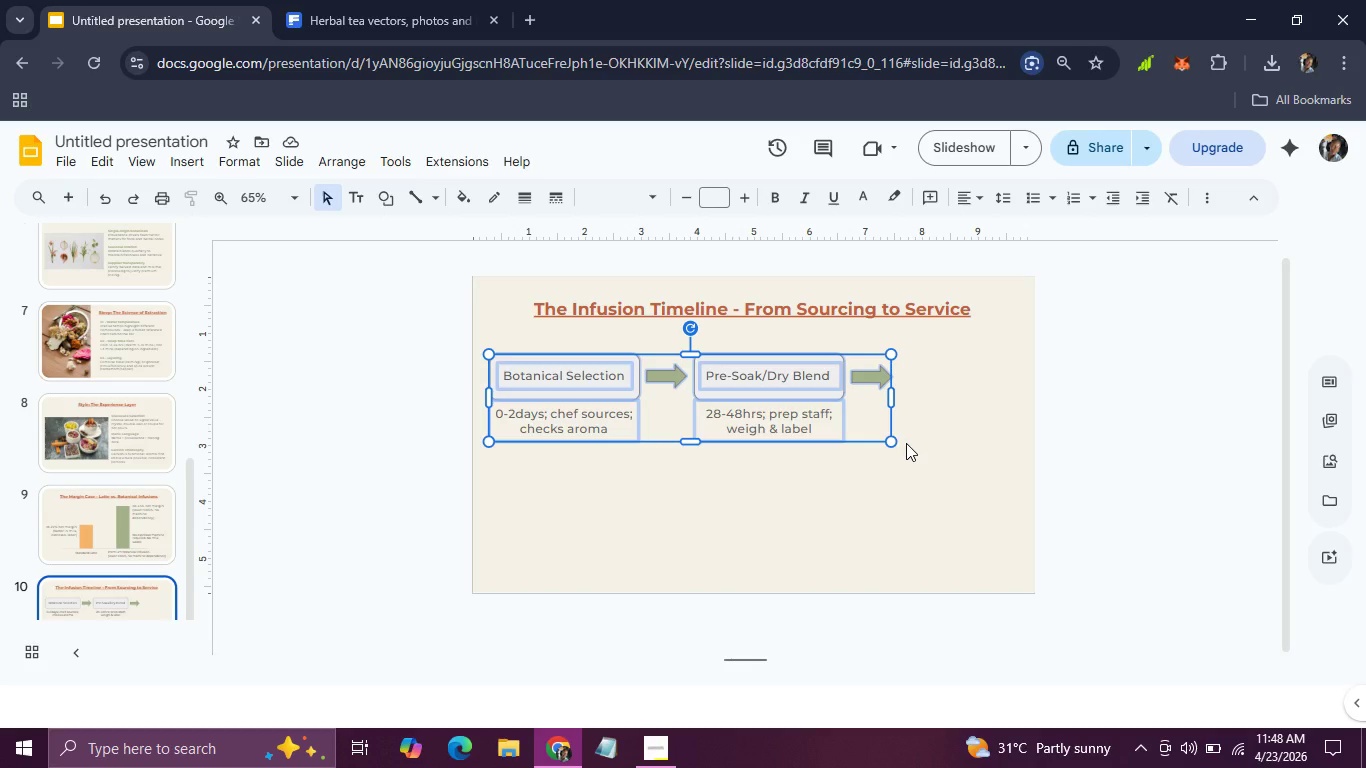 
hold_key(key=ArrowUp, duration=1.23)
 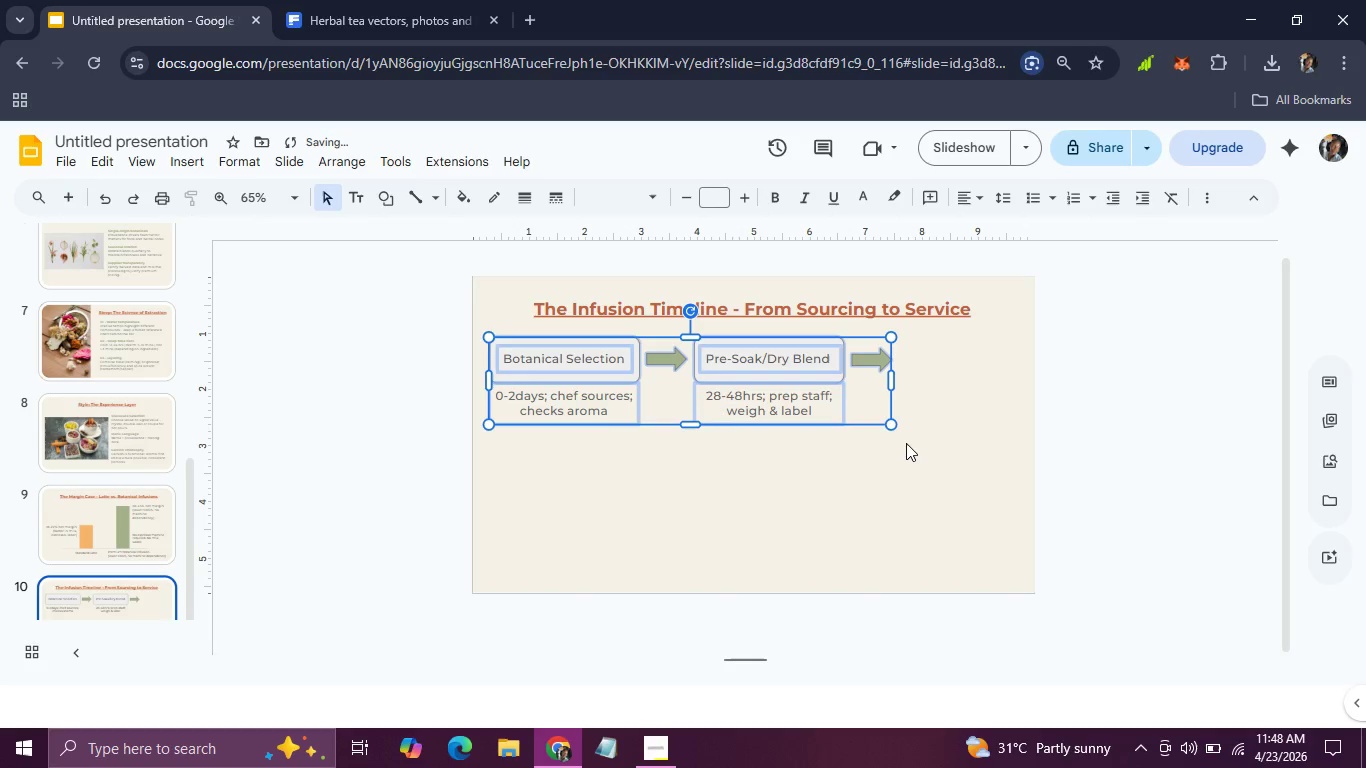 
key(ArrowUp)
 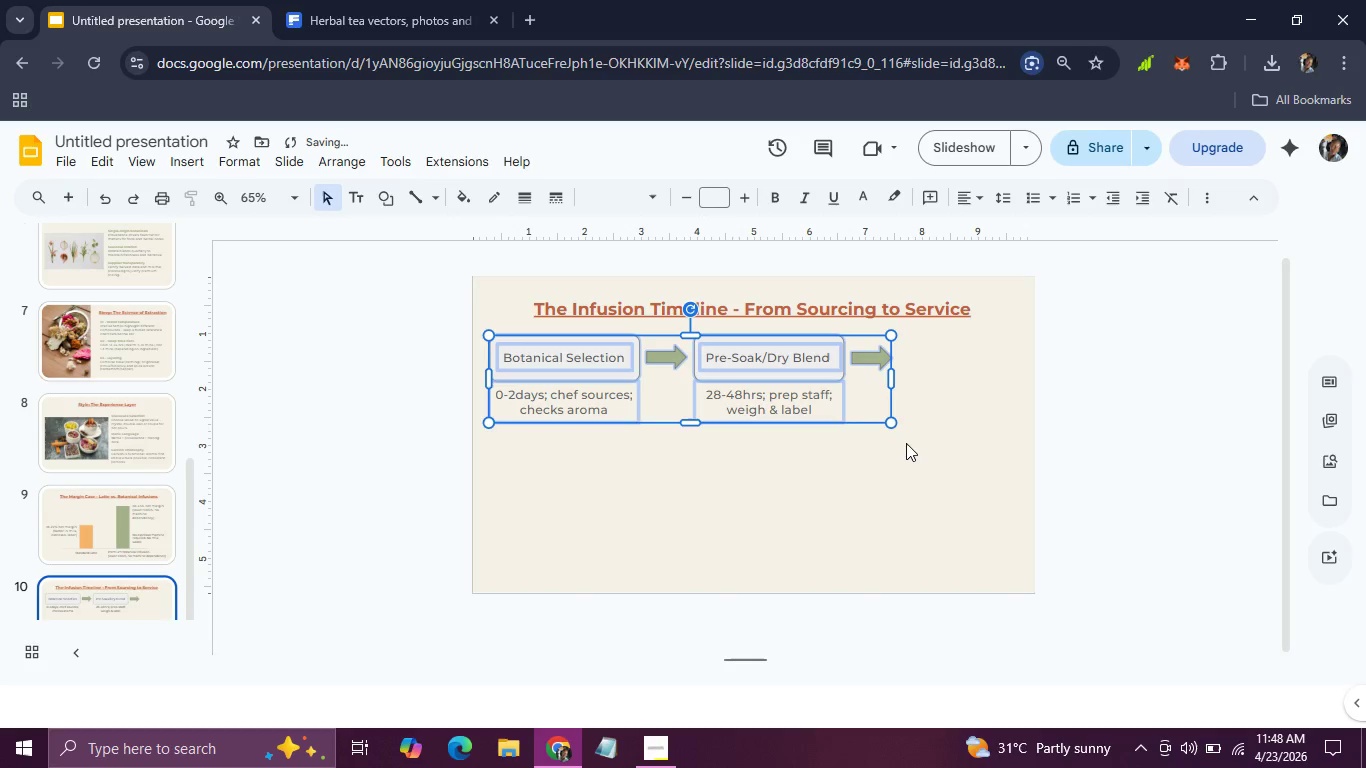 
key(ArrowUp)
 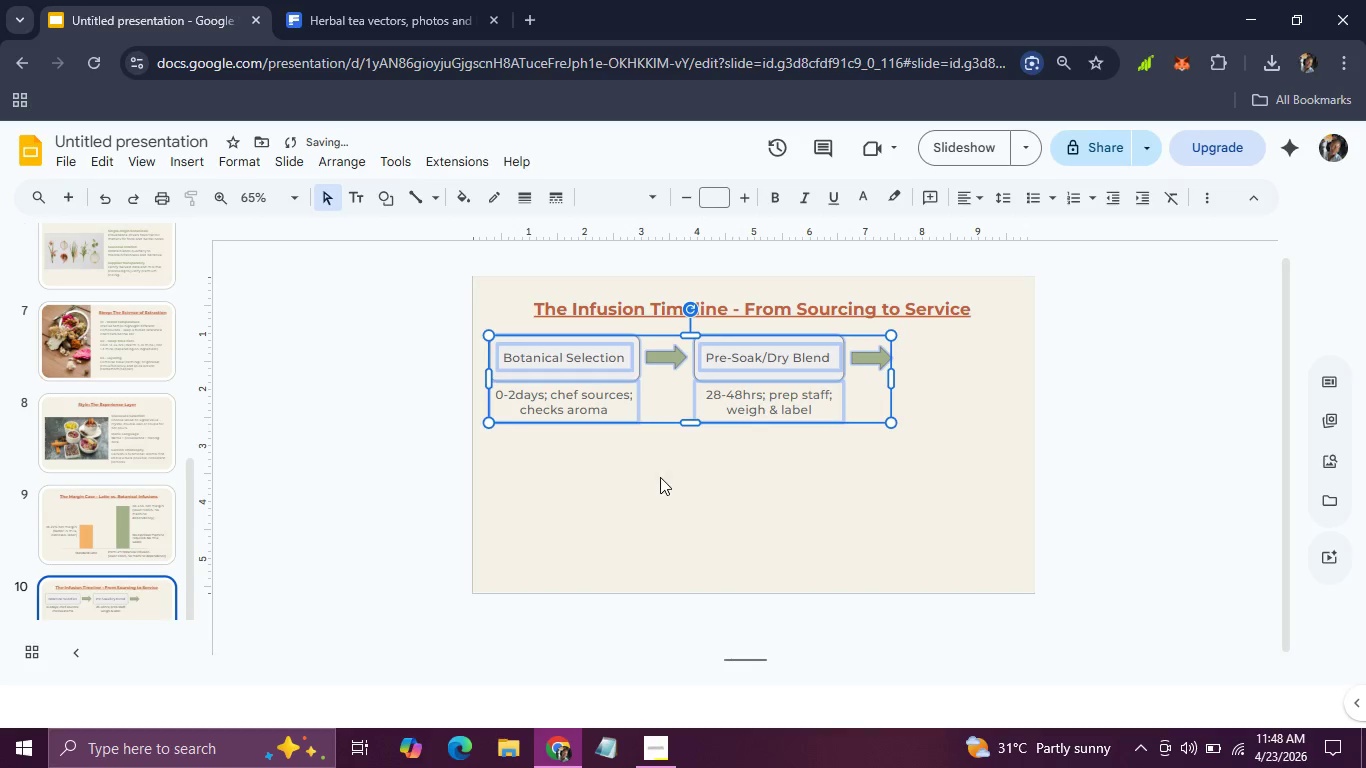 
left_click([660, 477])
 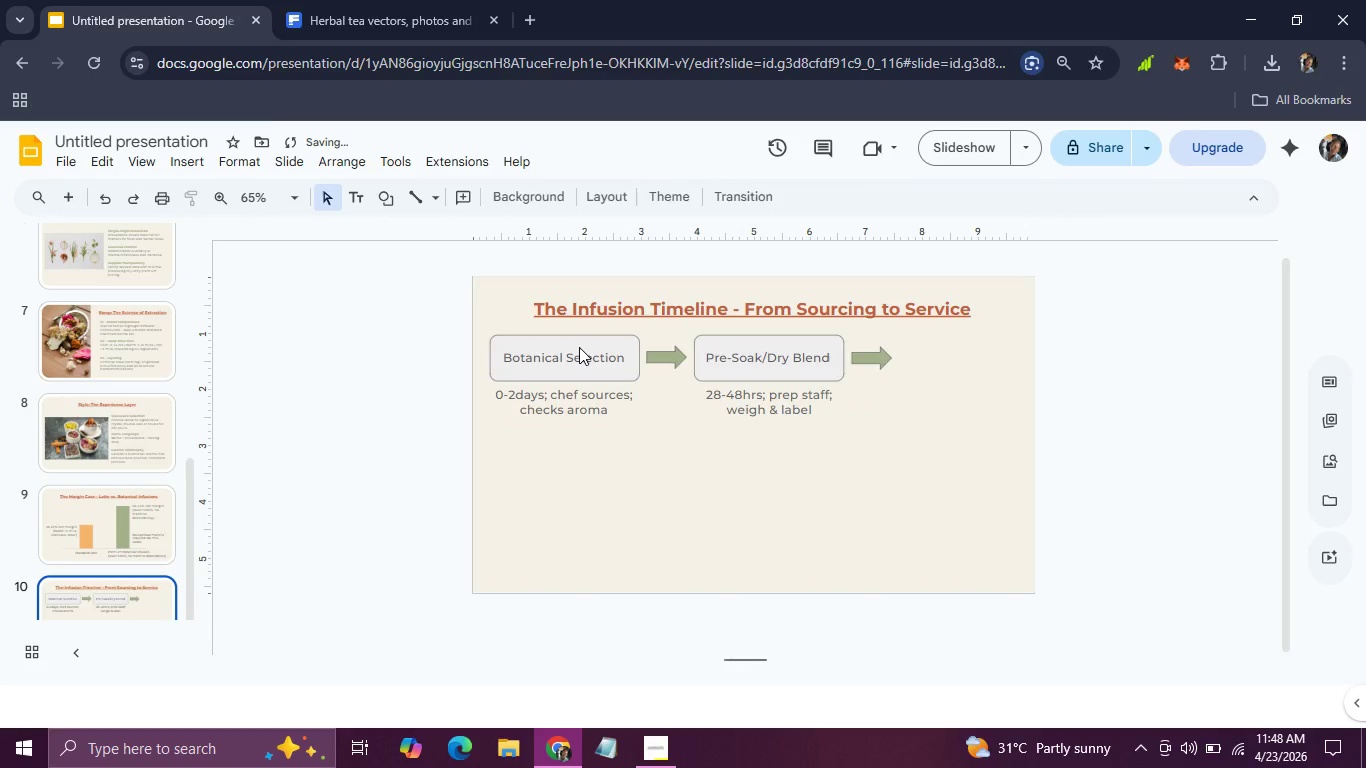 
double_click([579, 347])
 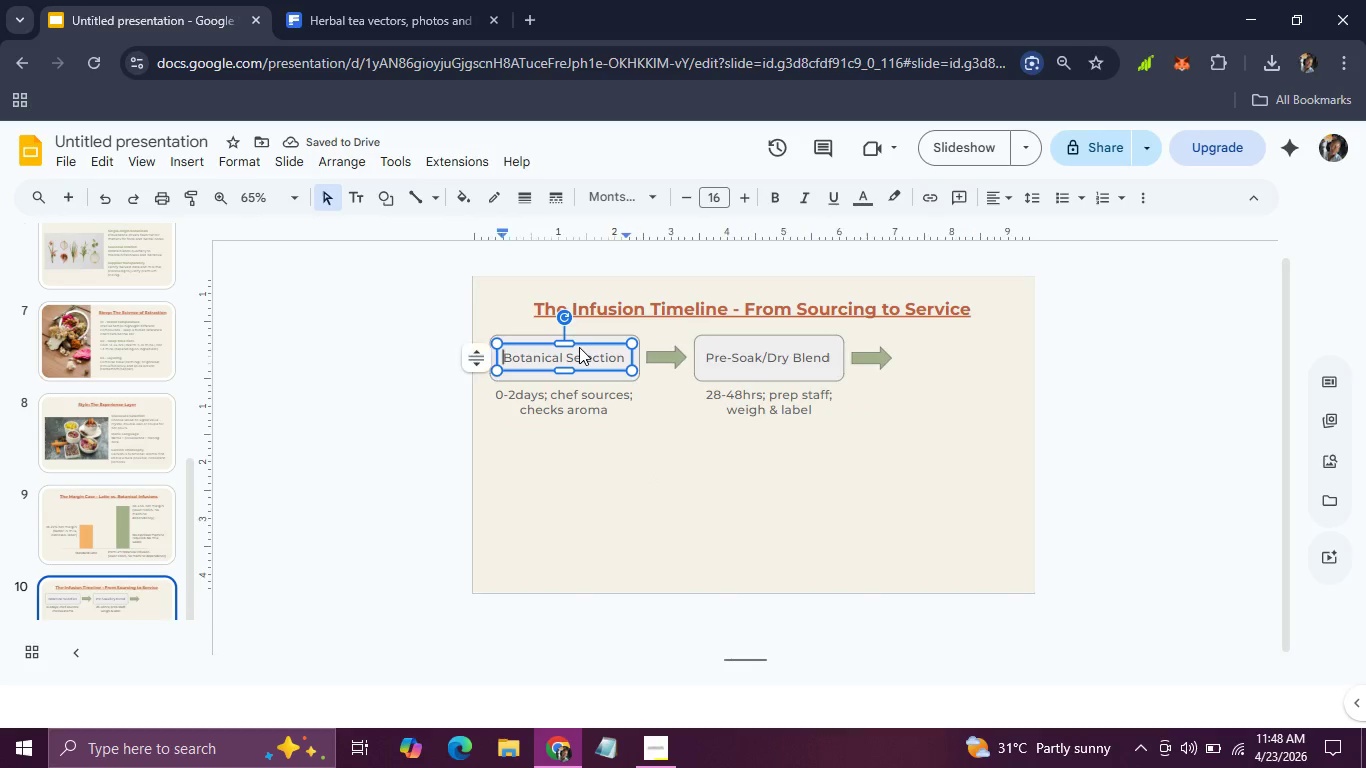 
triple_click([579, 347])
 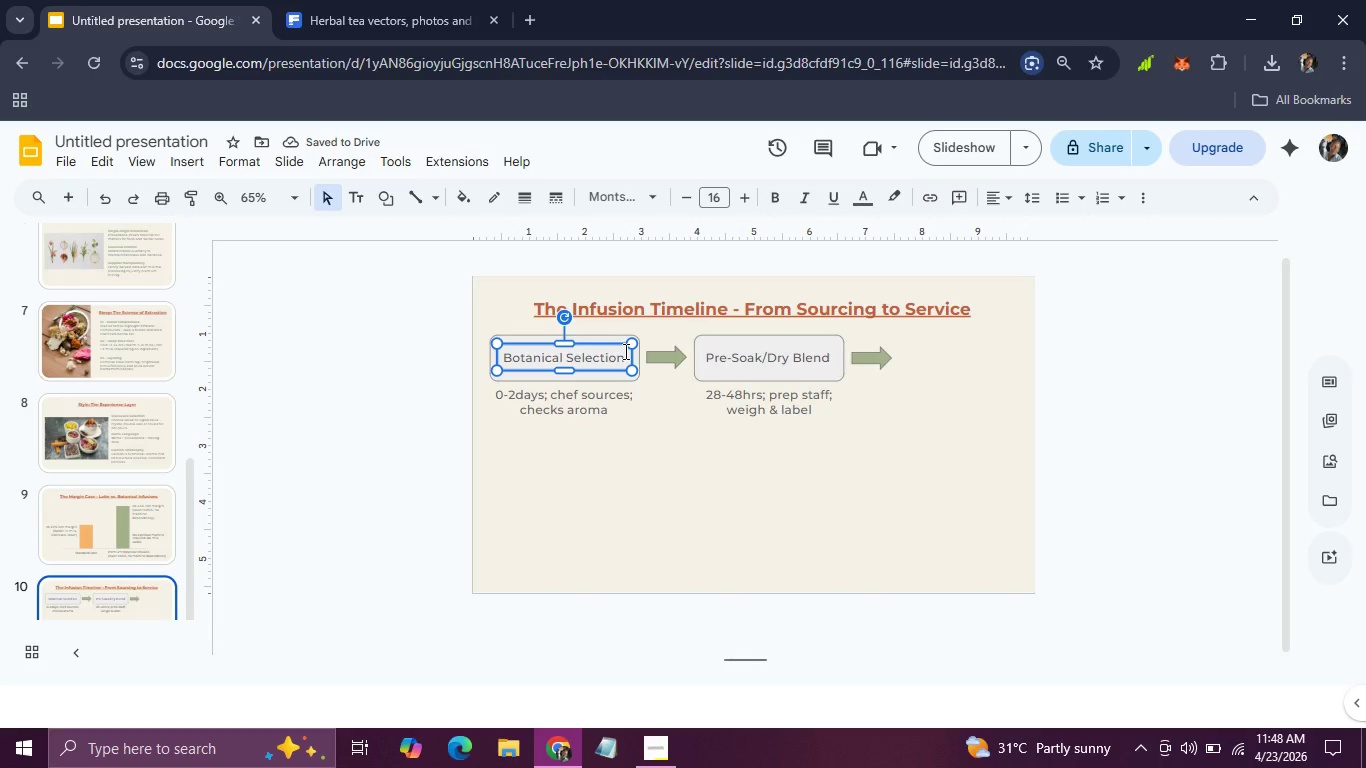 
double_click([624, 351])
 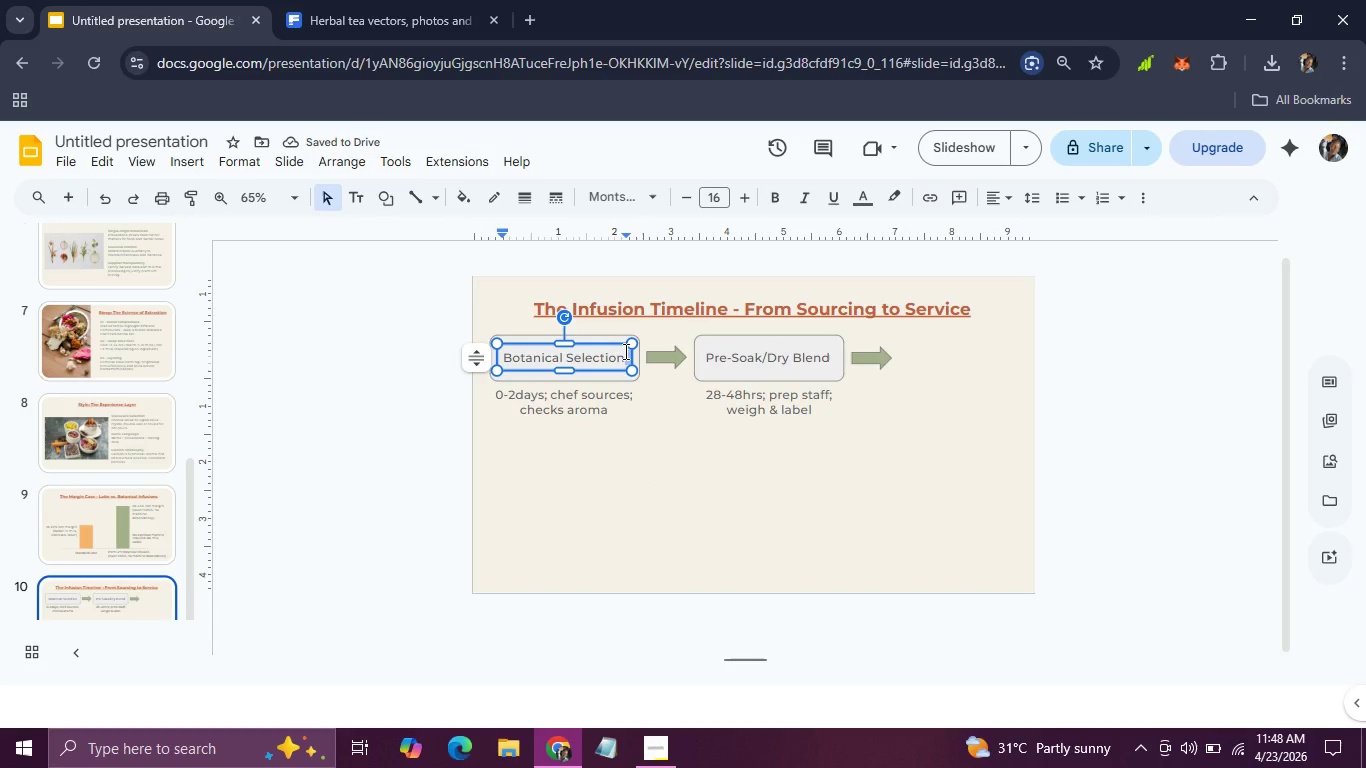 
left_click_drag(start_coordinate=[624, 351], to_coordinate=[499, 356])
 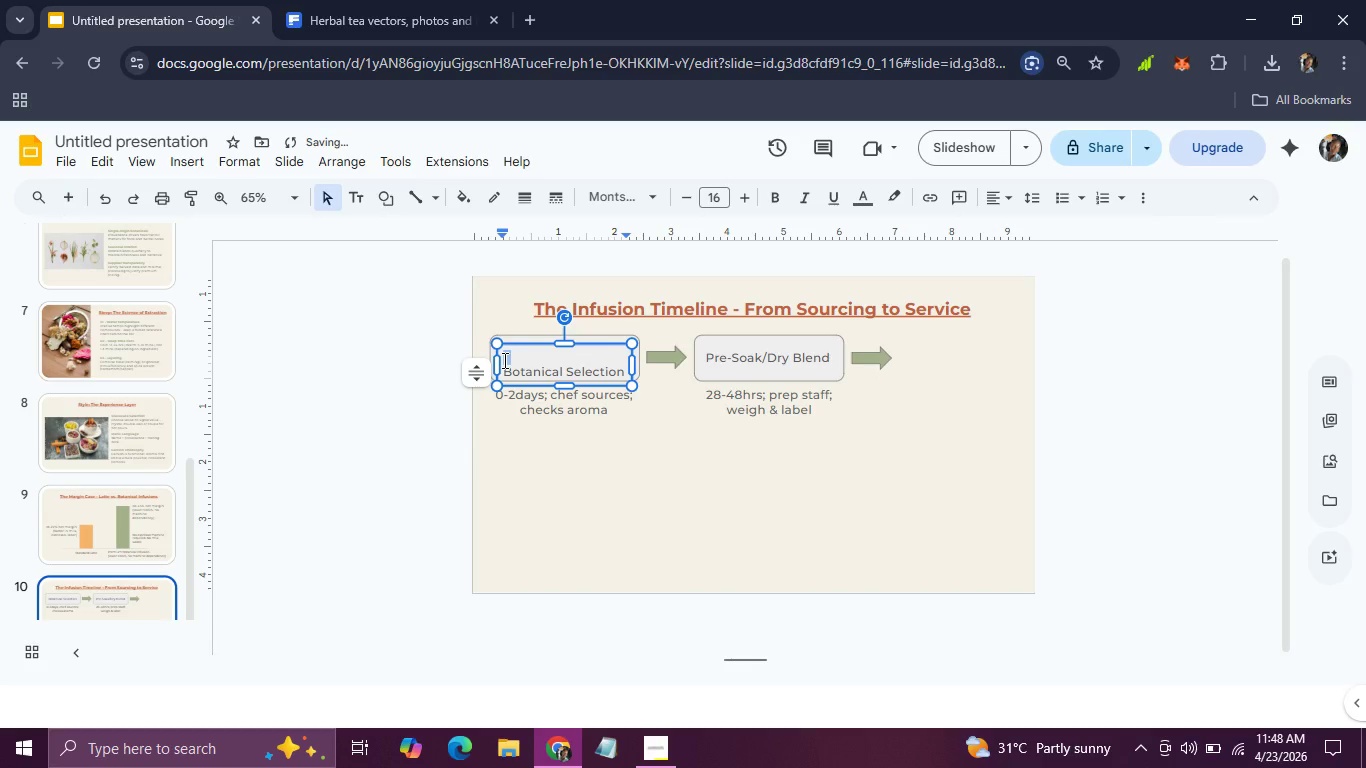 
left_click_drag(start_coordinate=[503, 360], to_coordinate=[637, 369])
 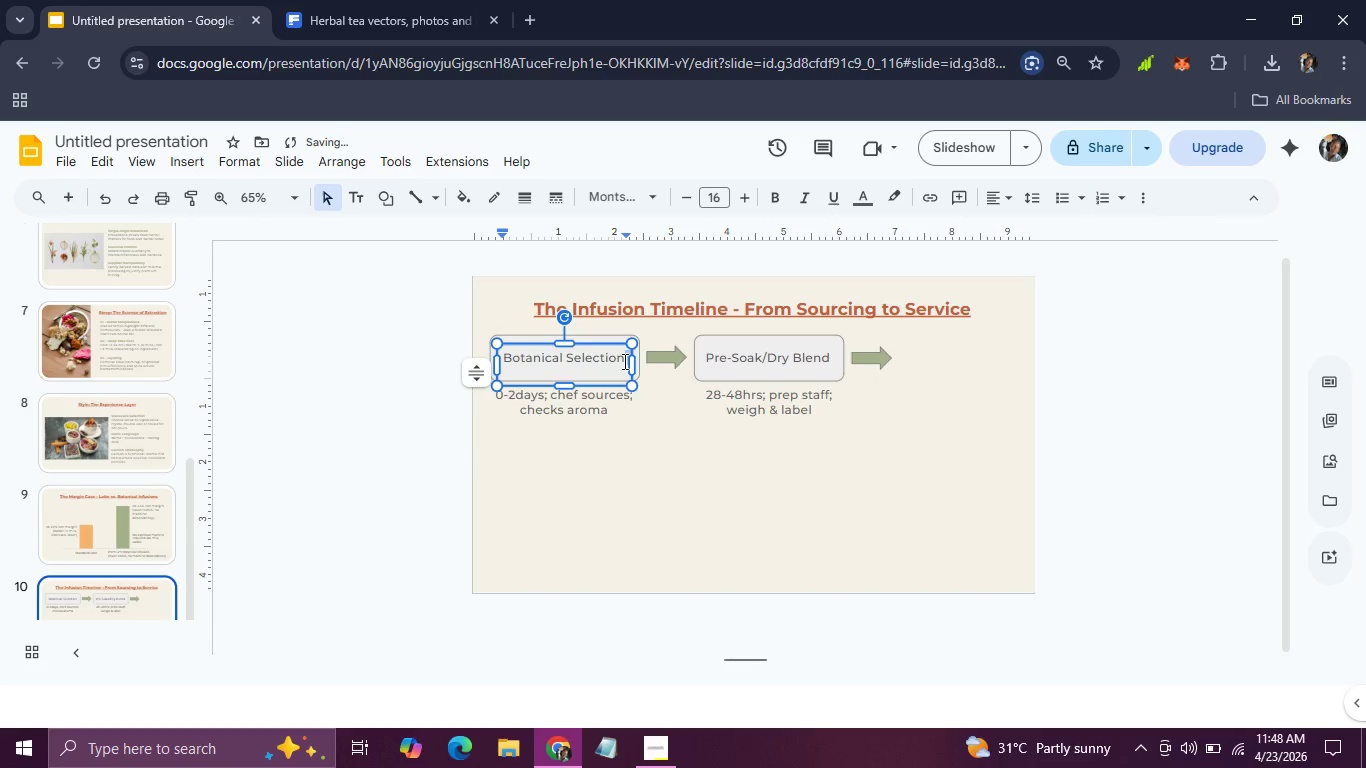 
left_click_drag(start_coordinate=[623, 361], to_coordinate=[479, 359])
 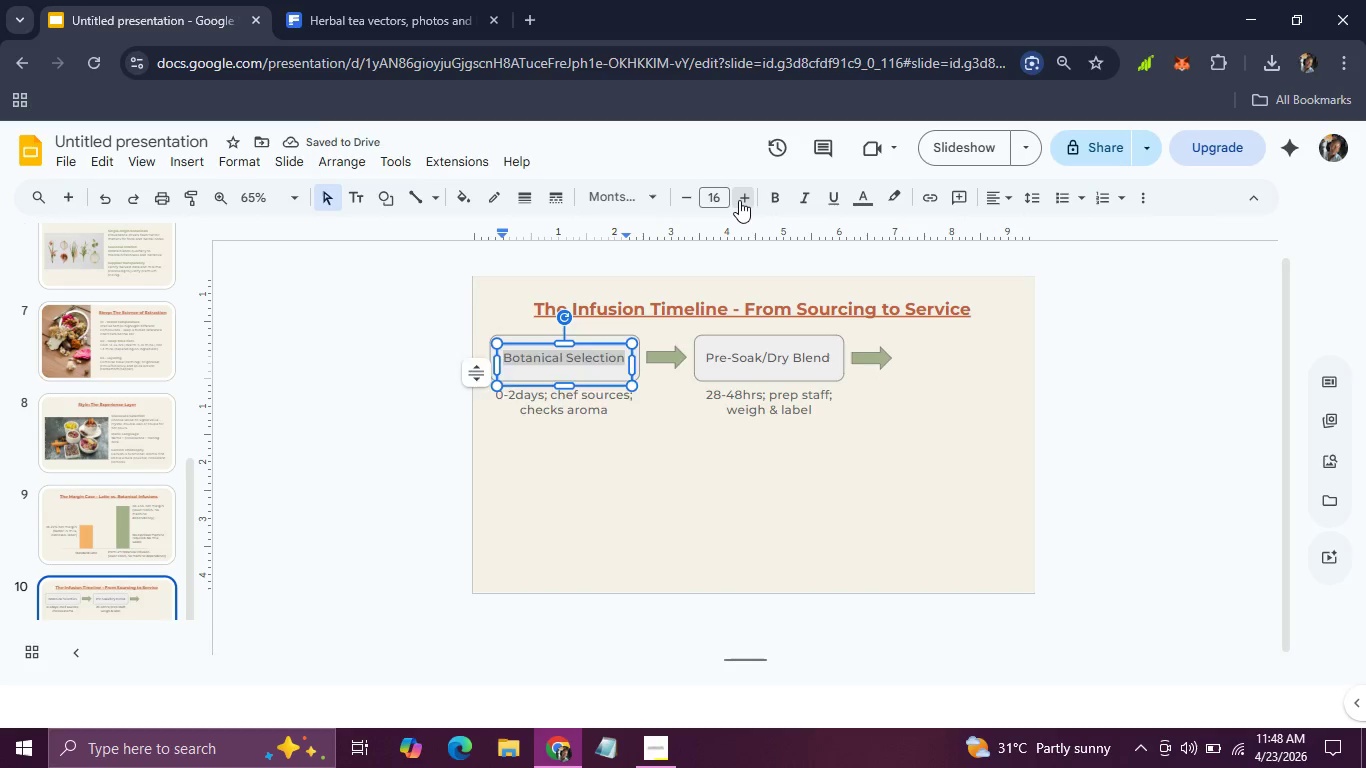 
double_click([739, 200])
 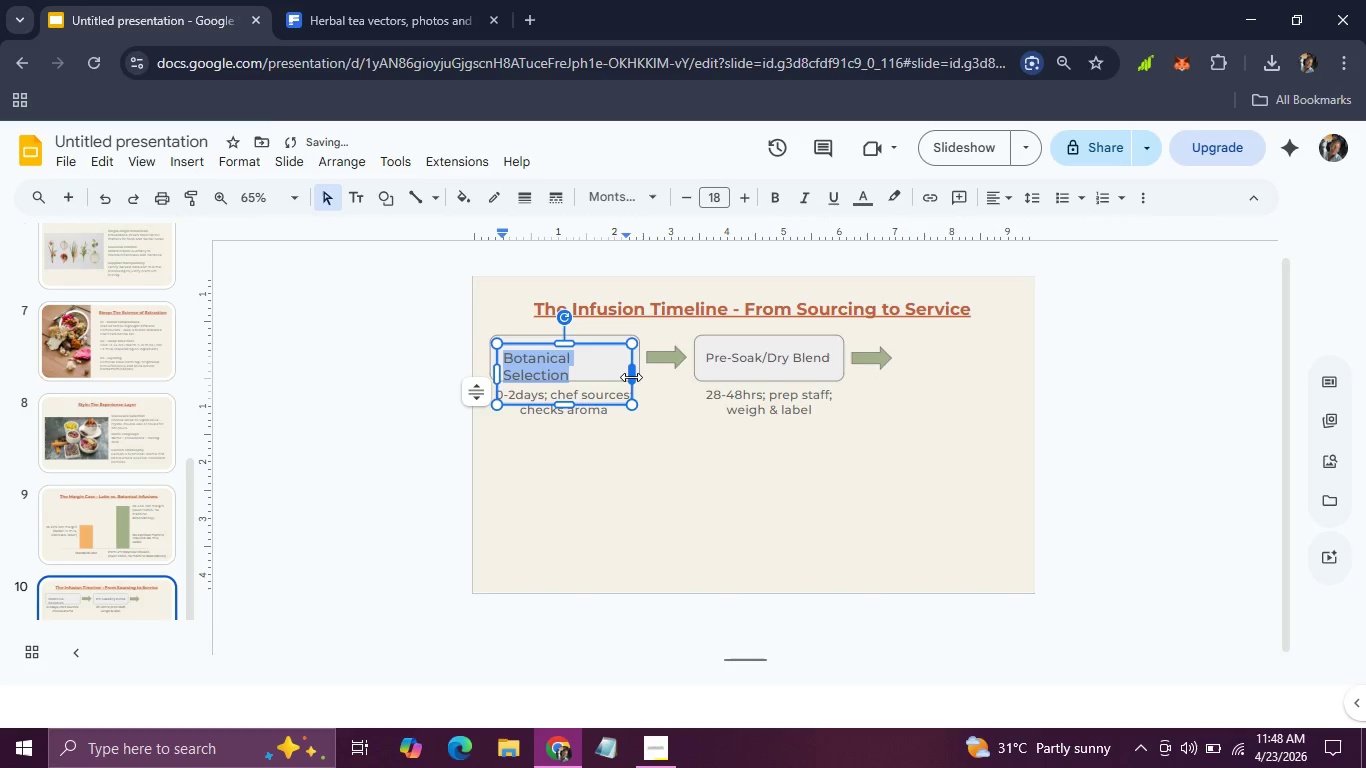 
left_click_drag(start_coordinate=[631, 377], to_coordinate=[639, 377])
 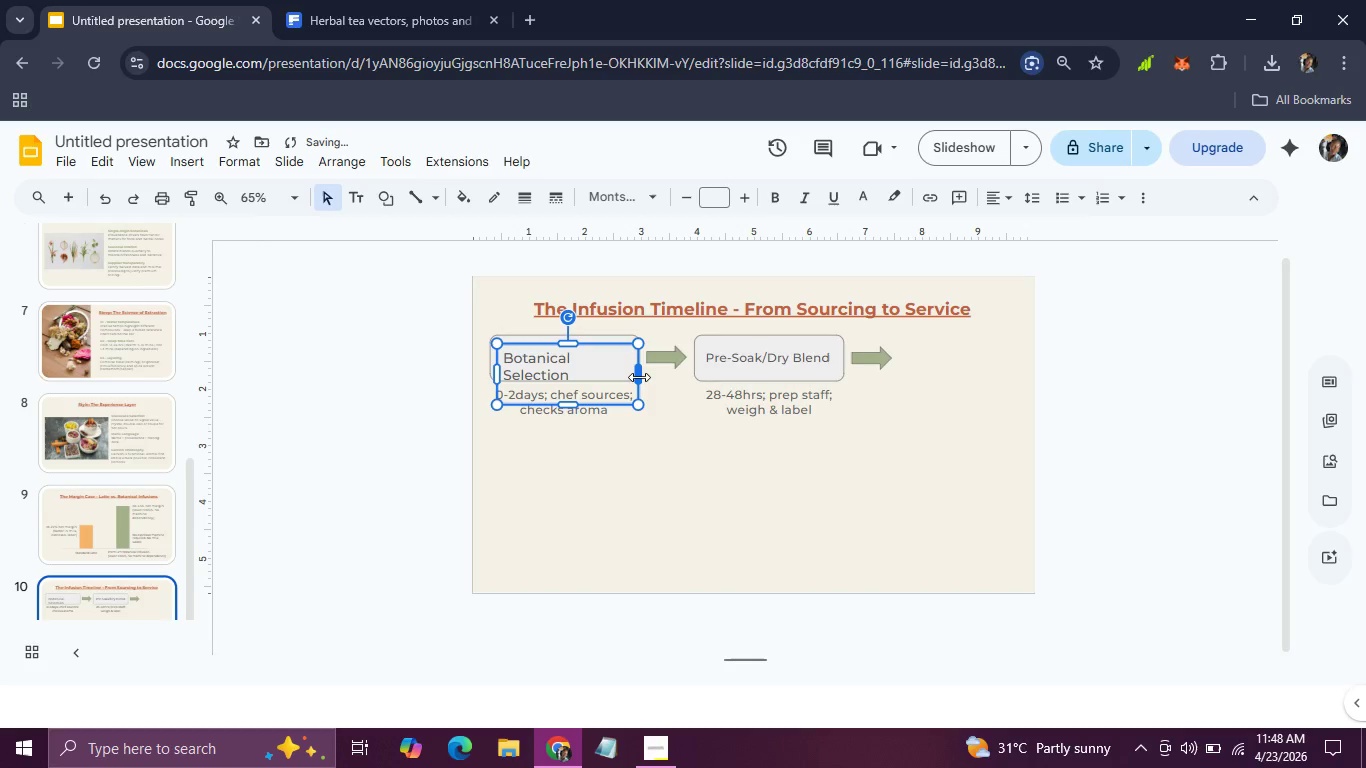 
left_click_drag(start_coordinate=[639, 377], to_coordinate=[644, 376])
 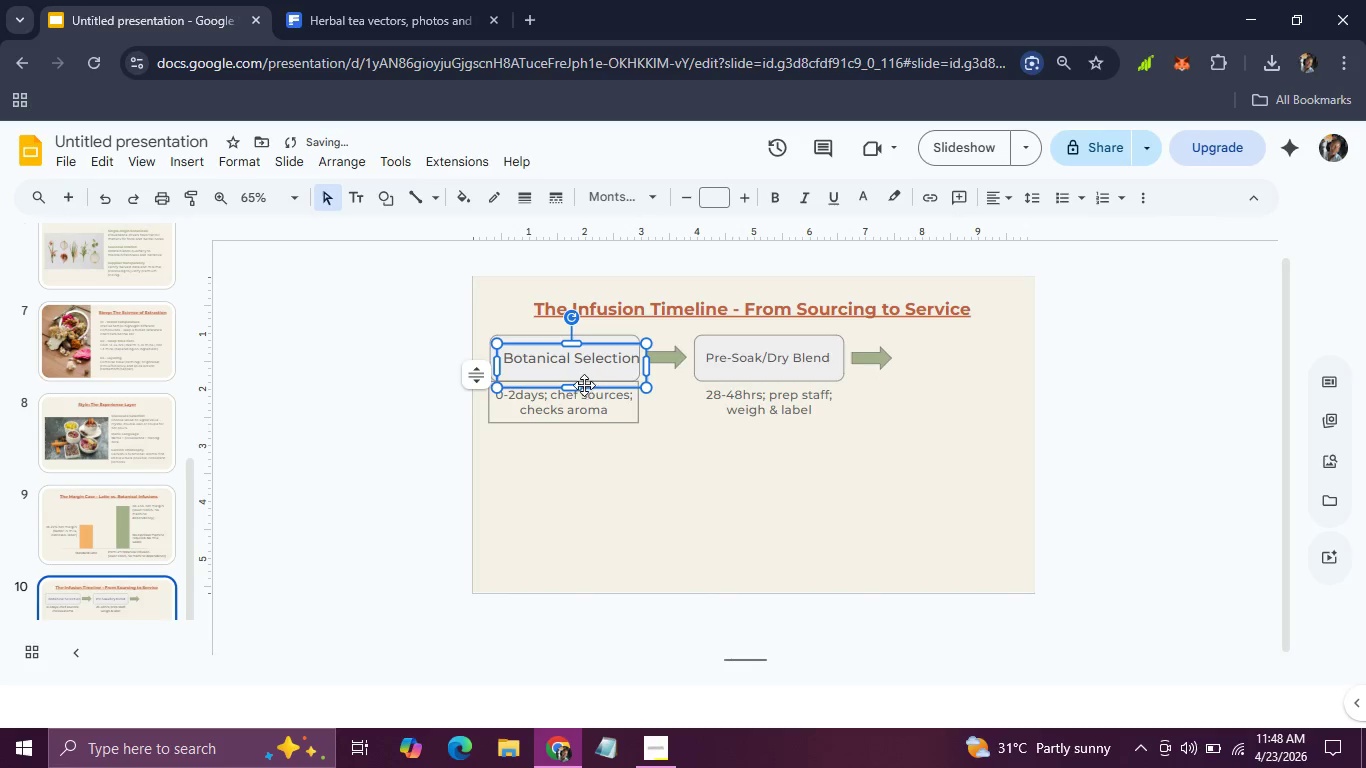 
left_click_drag(start_coordinate=[577, 385], to_coordinate=[576, 371])
 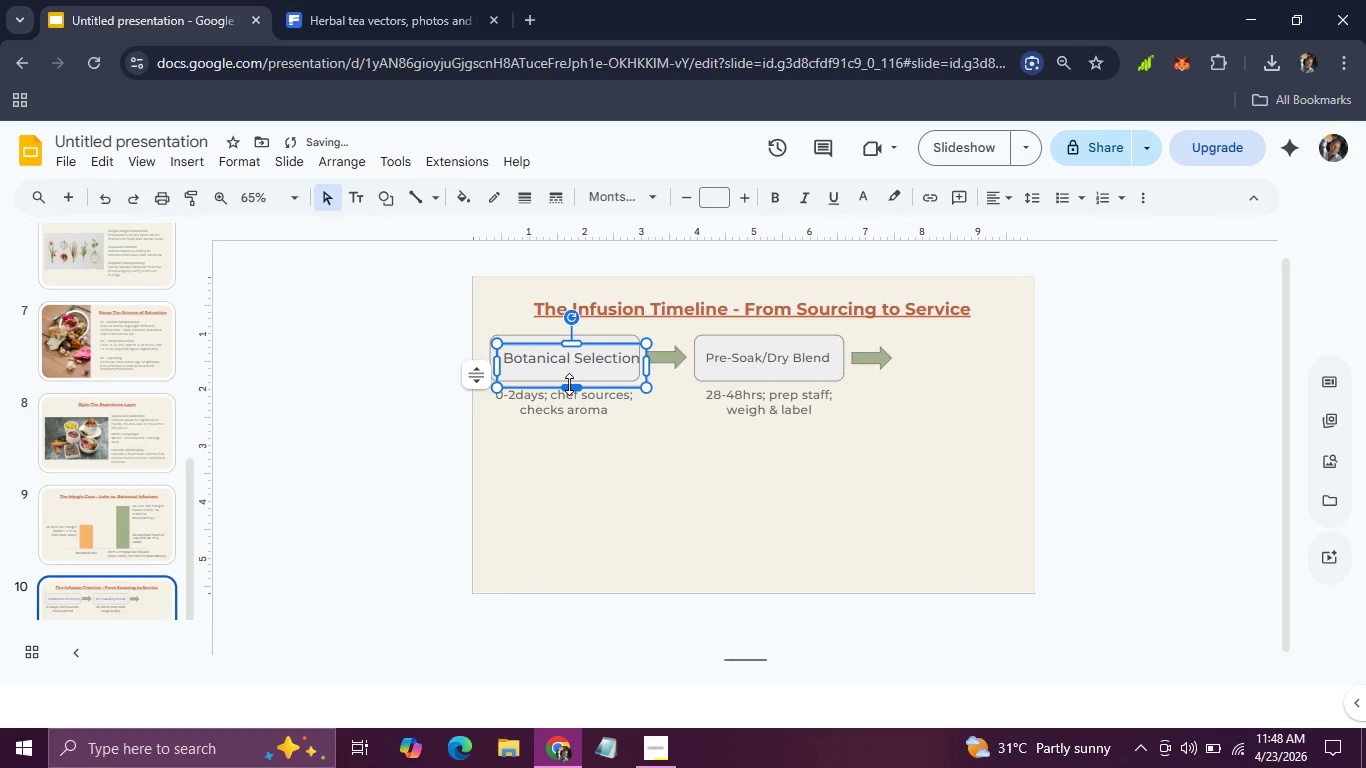 
left_click_drag(start_coordinate=[569, 388], to_coordinate=[571, 371])
 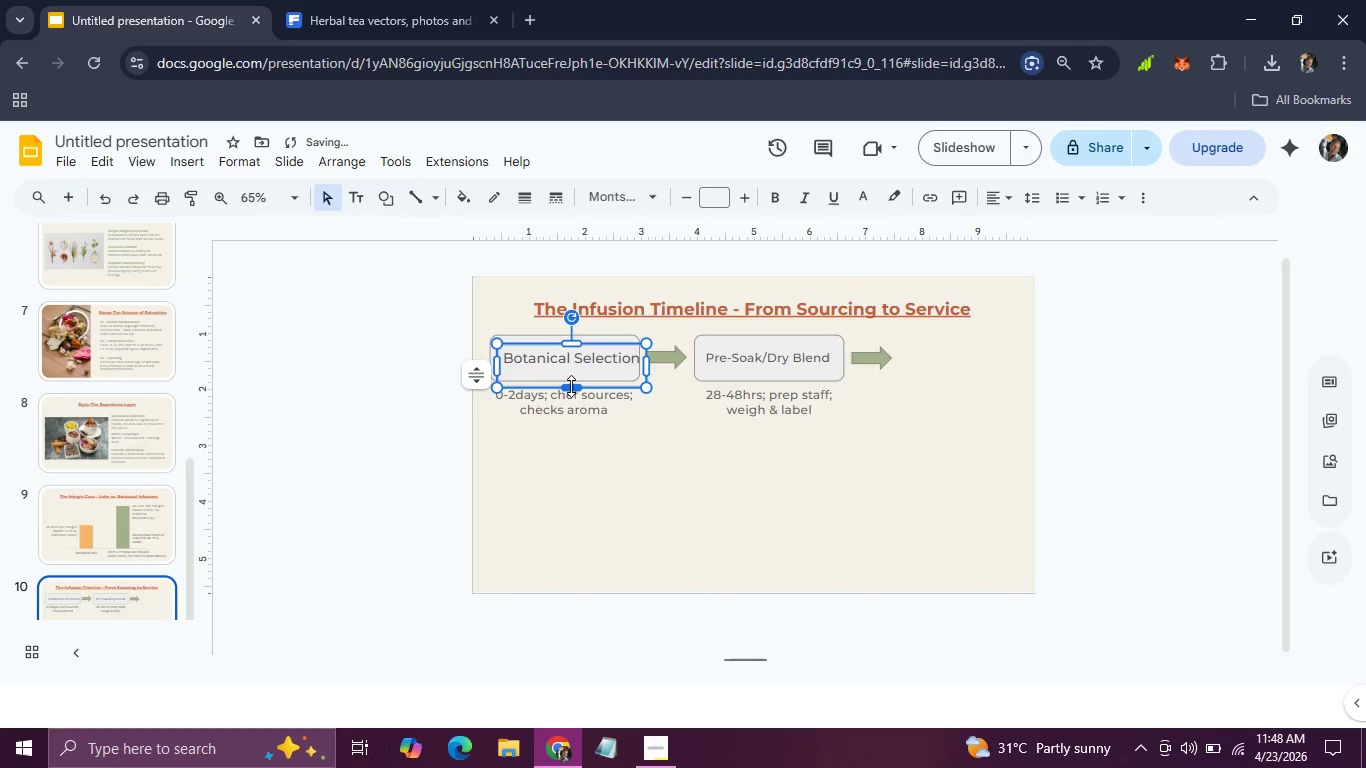 
left_click_drag(start_coordinate=[572, 389], to_coordinate=[572, 379])
 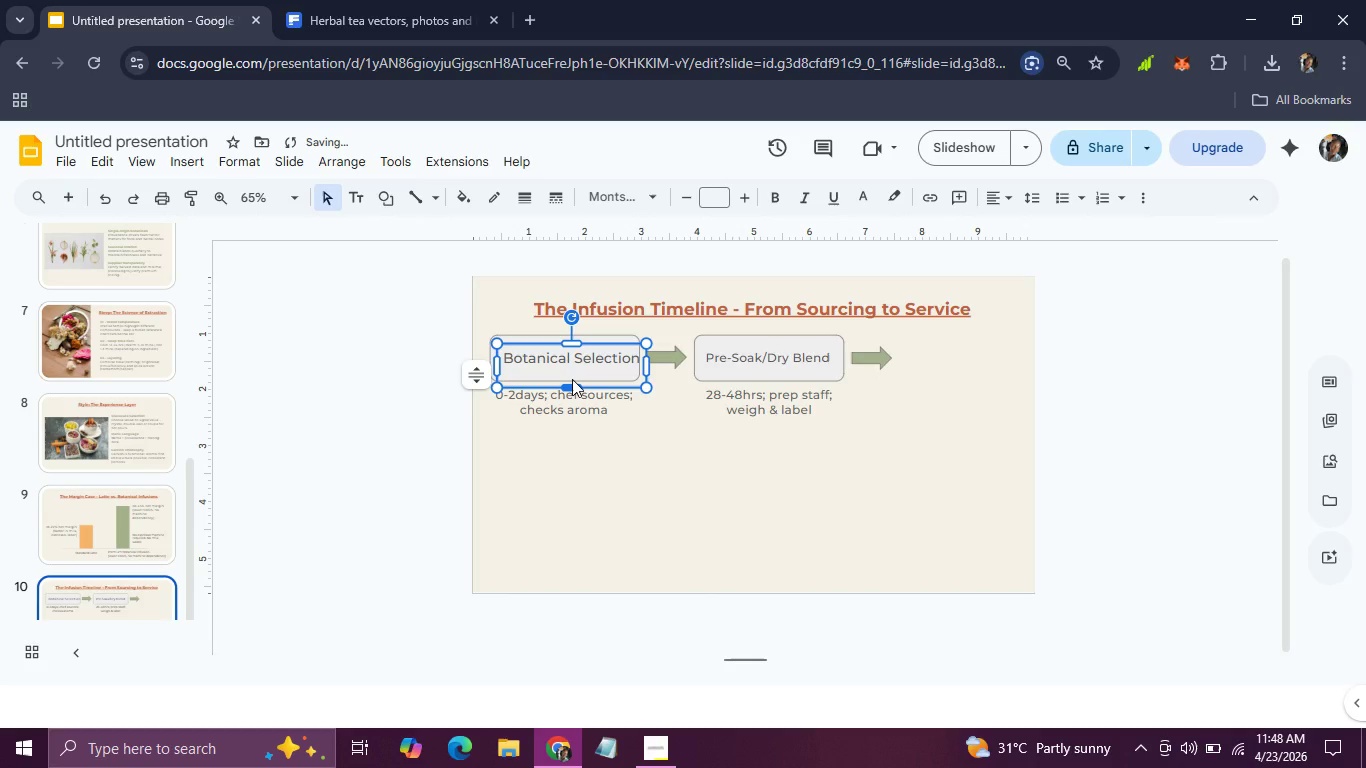 
key(Control+Z)
 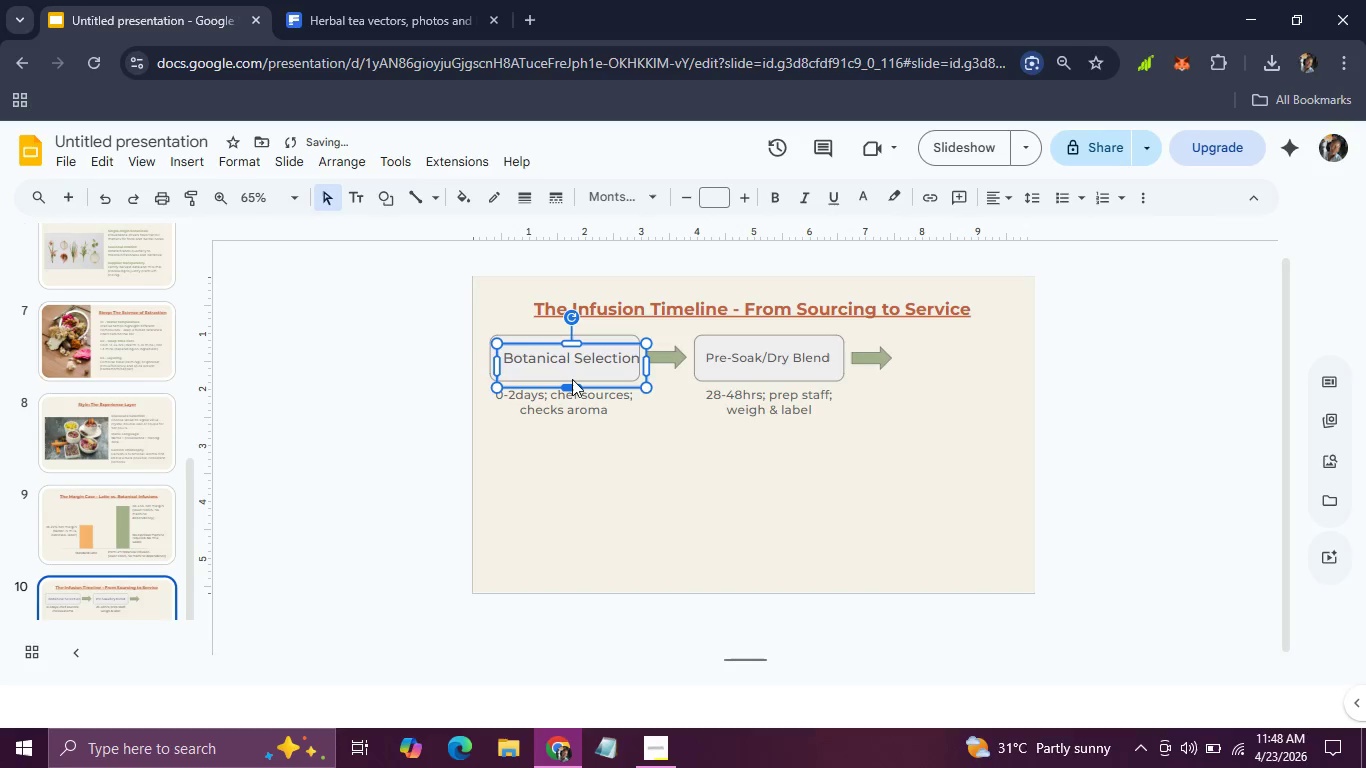 
key(Control+Z)
 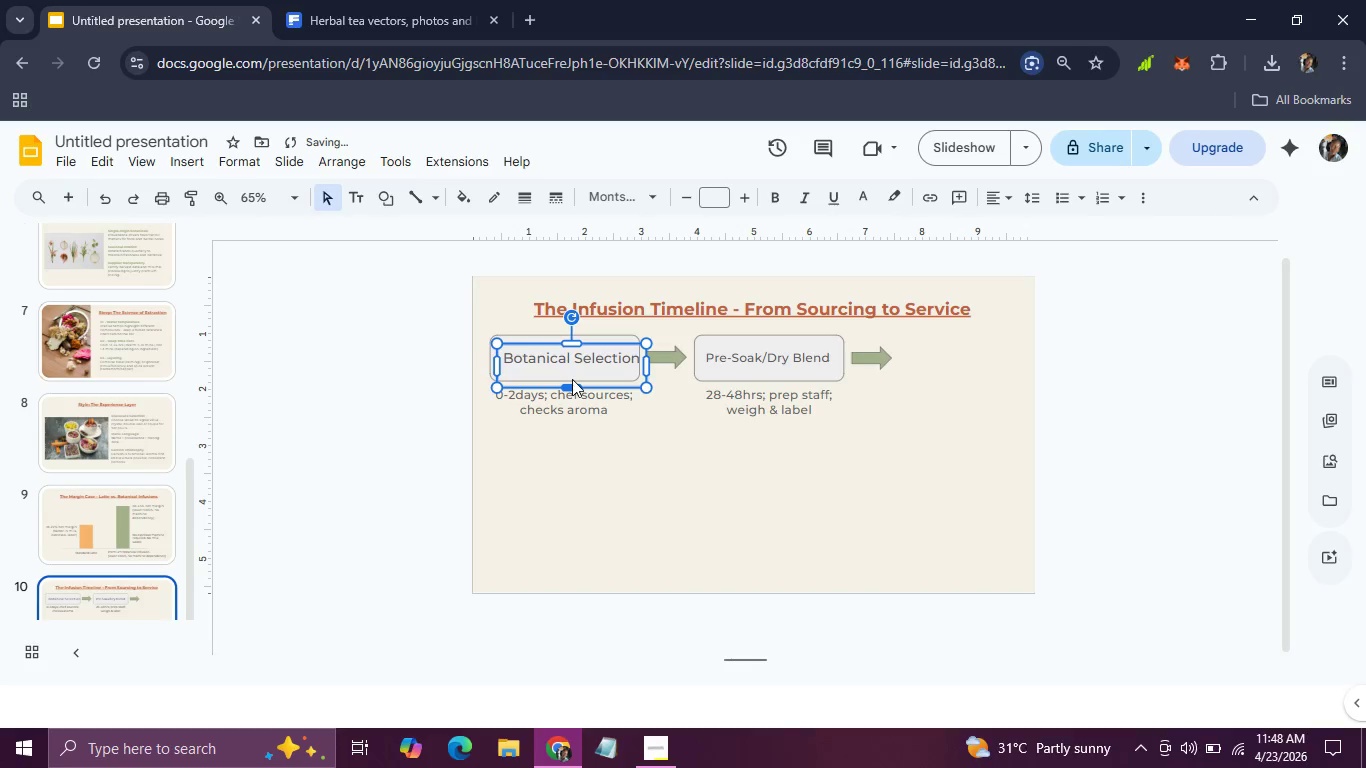 
key(Control+Z)
 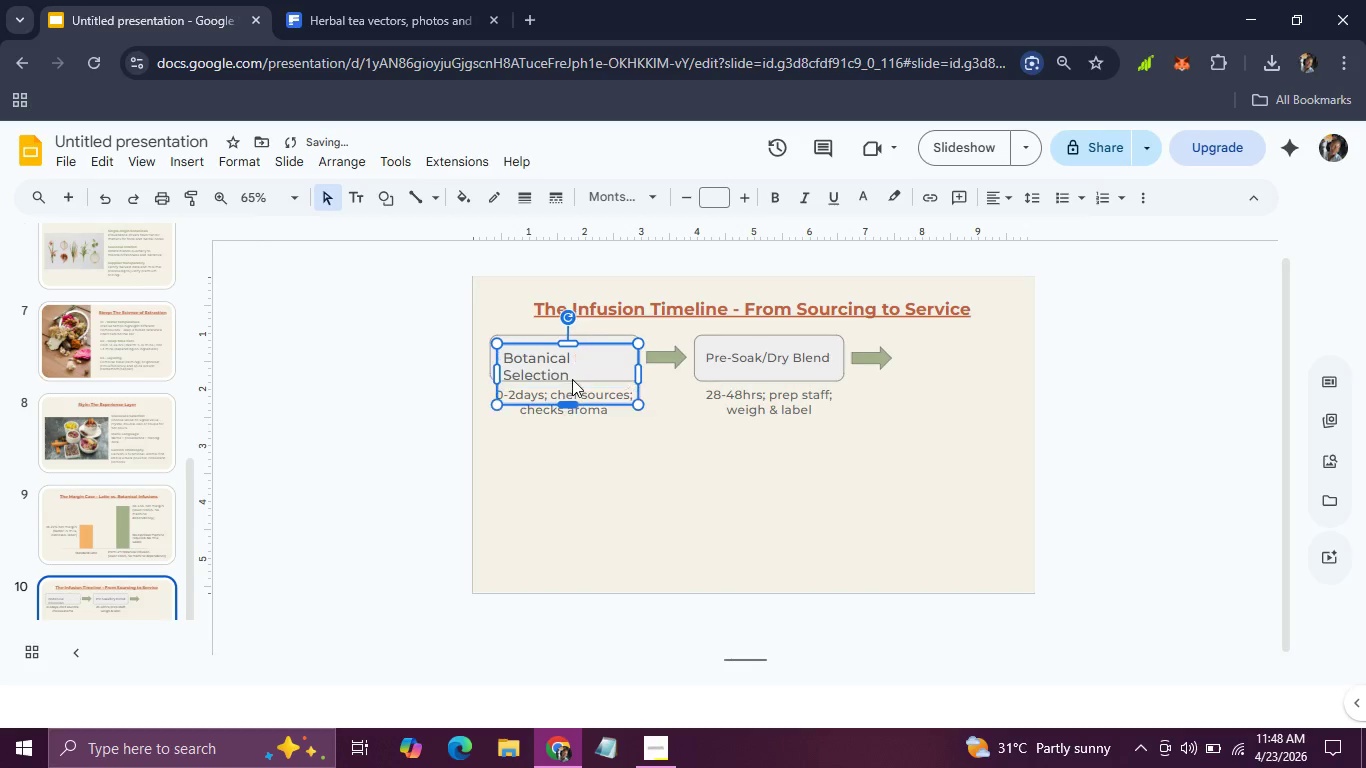 
key(Control+Z)
 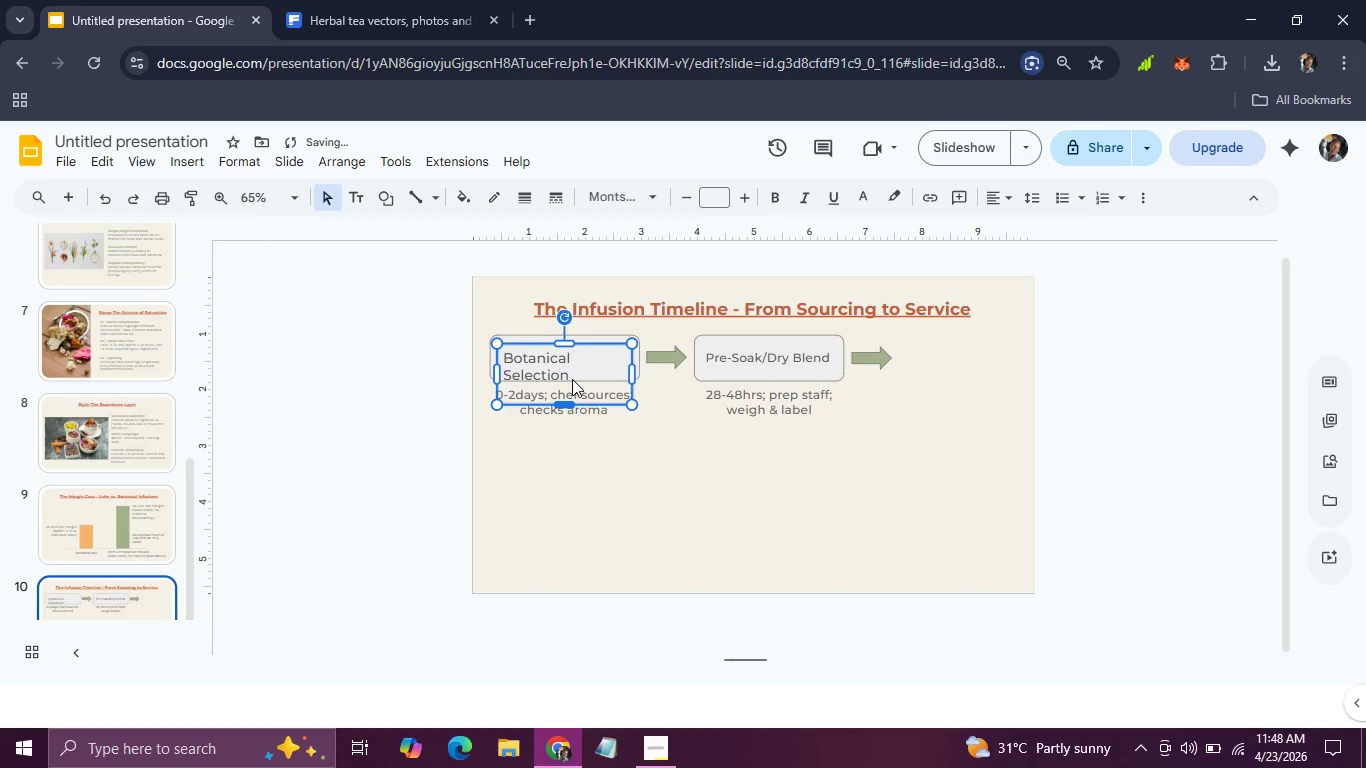 
key(Control+Z)
 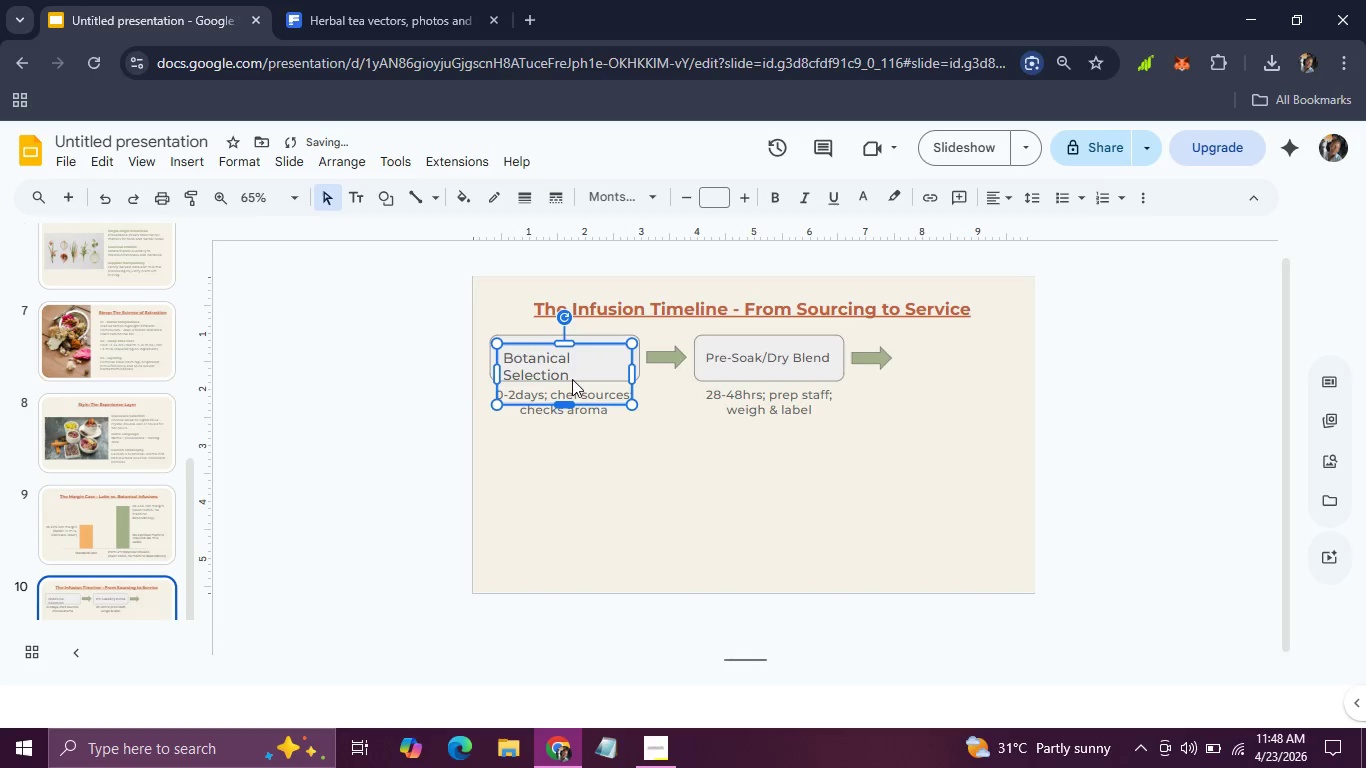 
key(Control+Z)
 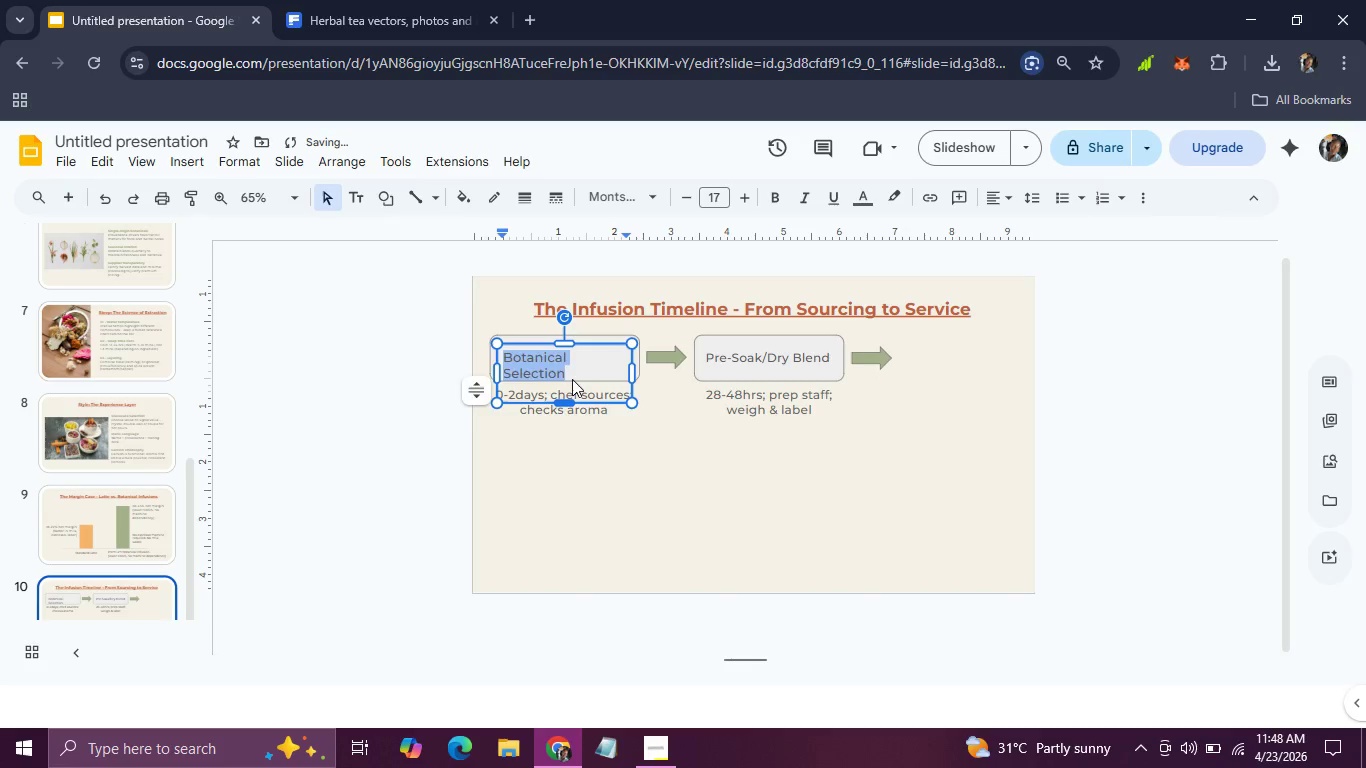 
key(Control+Z)
 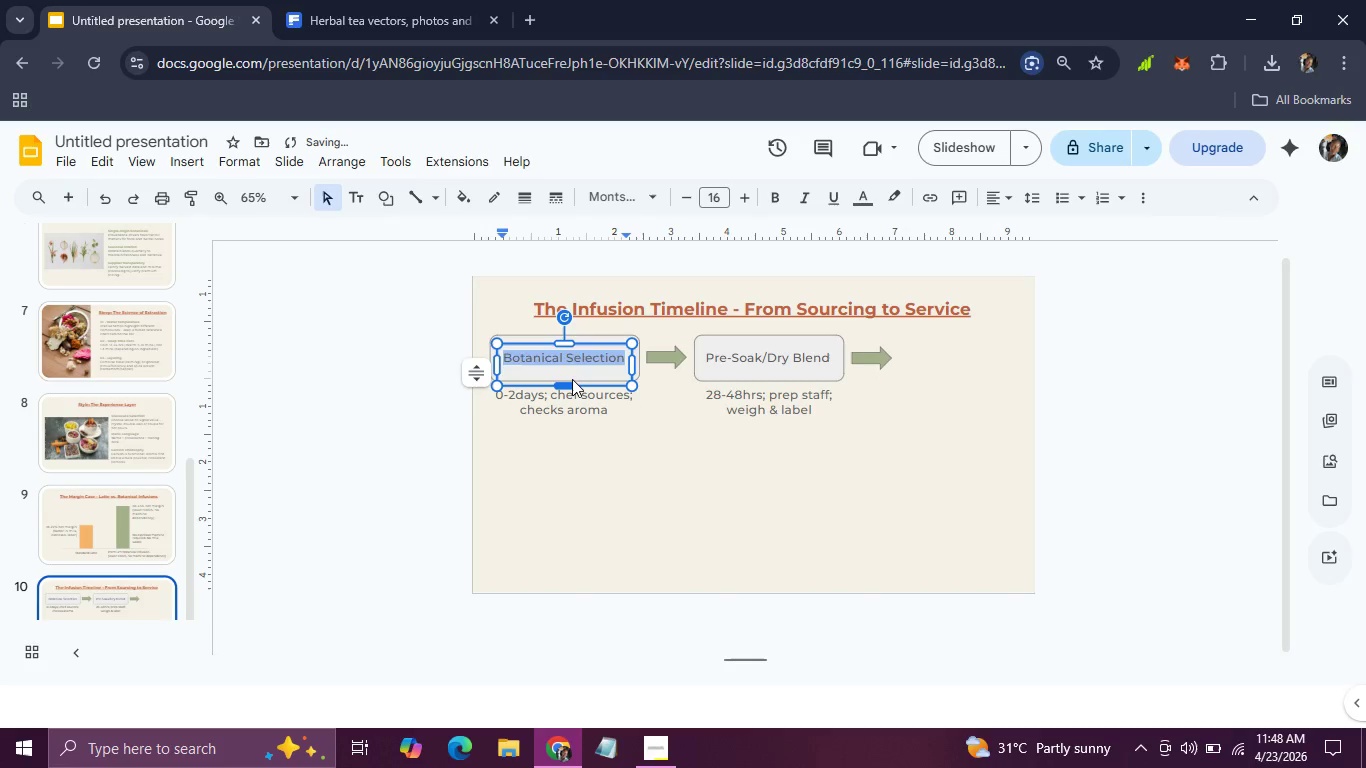 
key(Control+Z)
 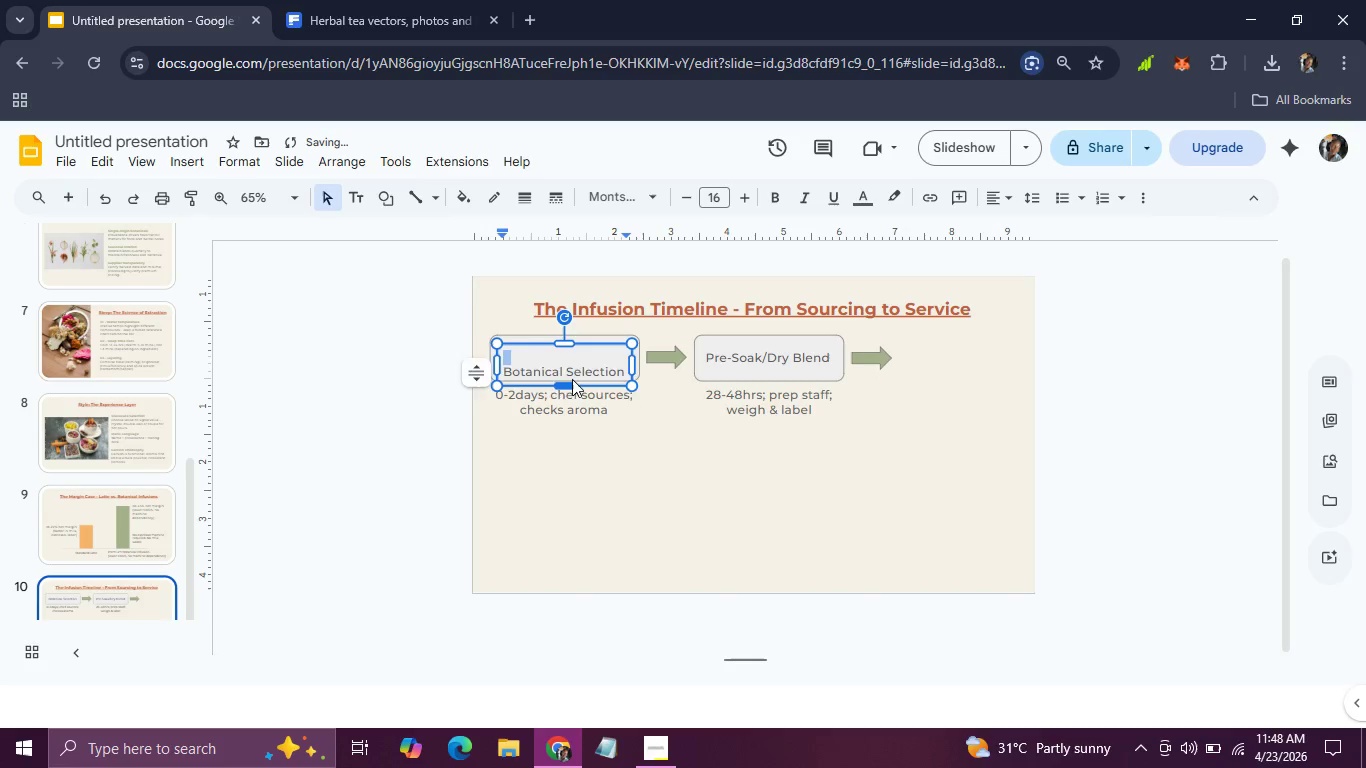 
key(Control+Z)
 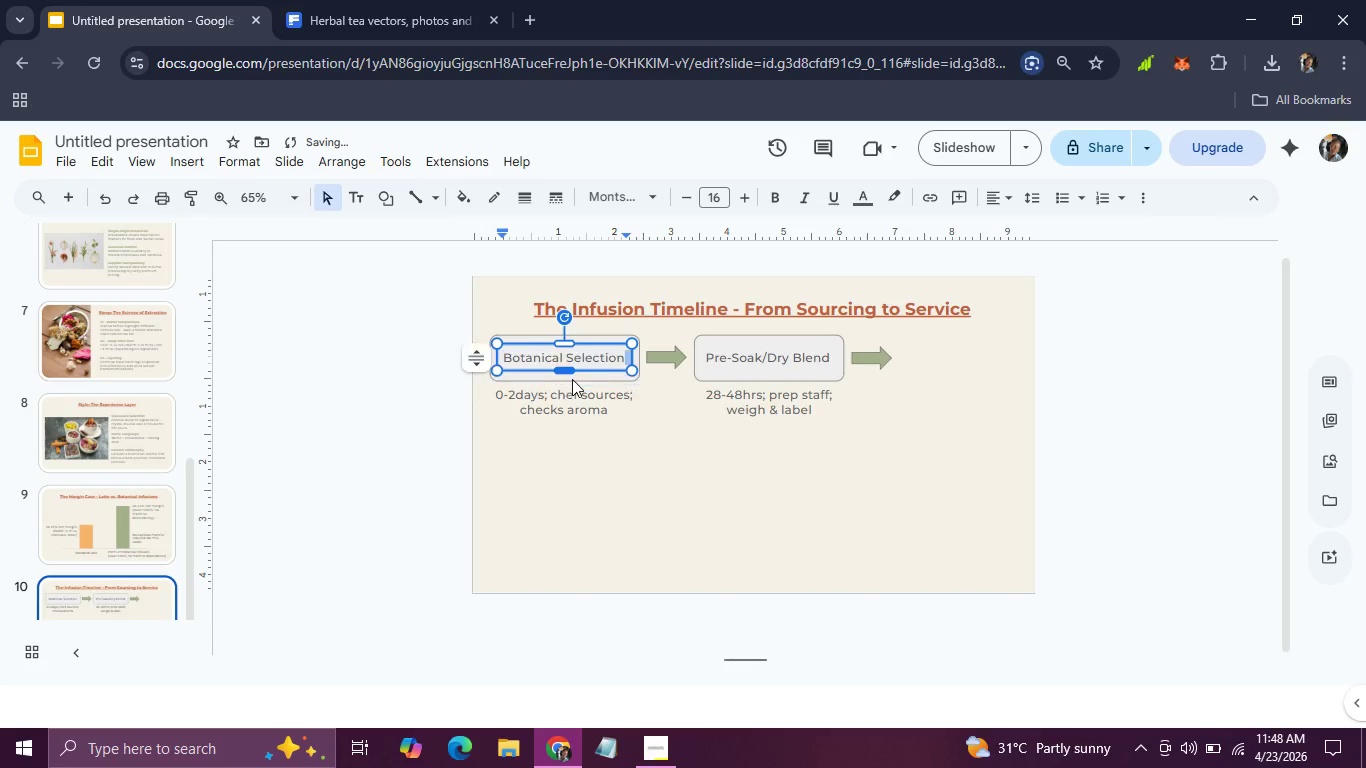 
key(Control+Z)
 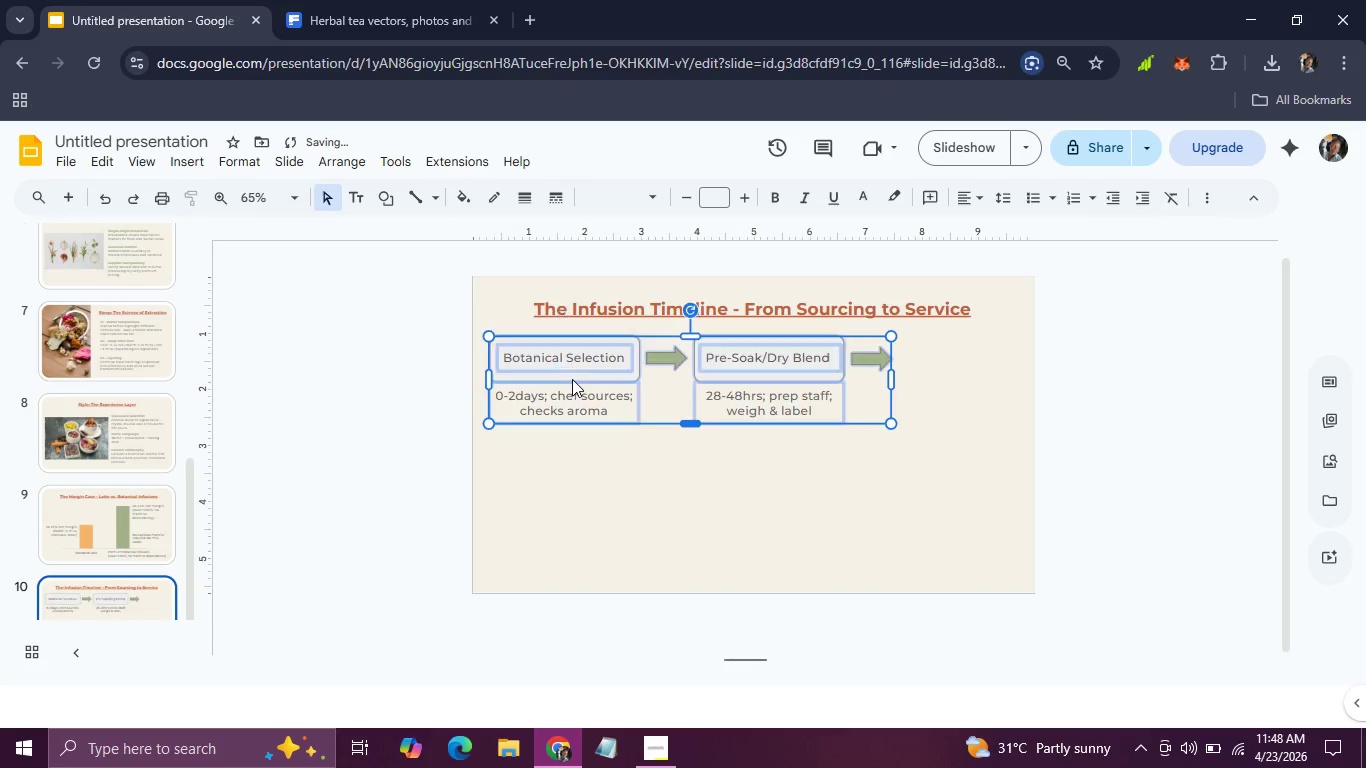 
key(Control+Z)
 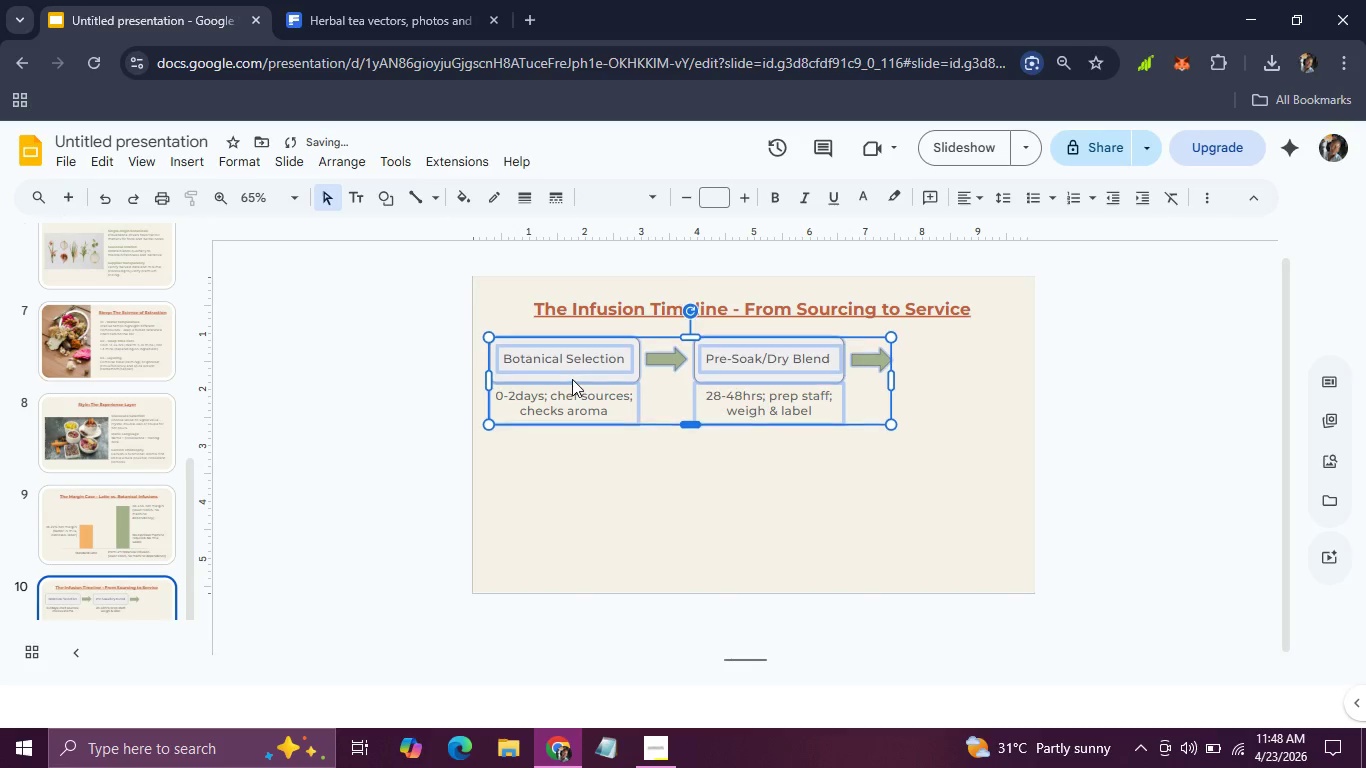 
key(Control+Z)
 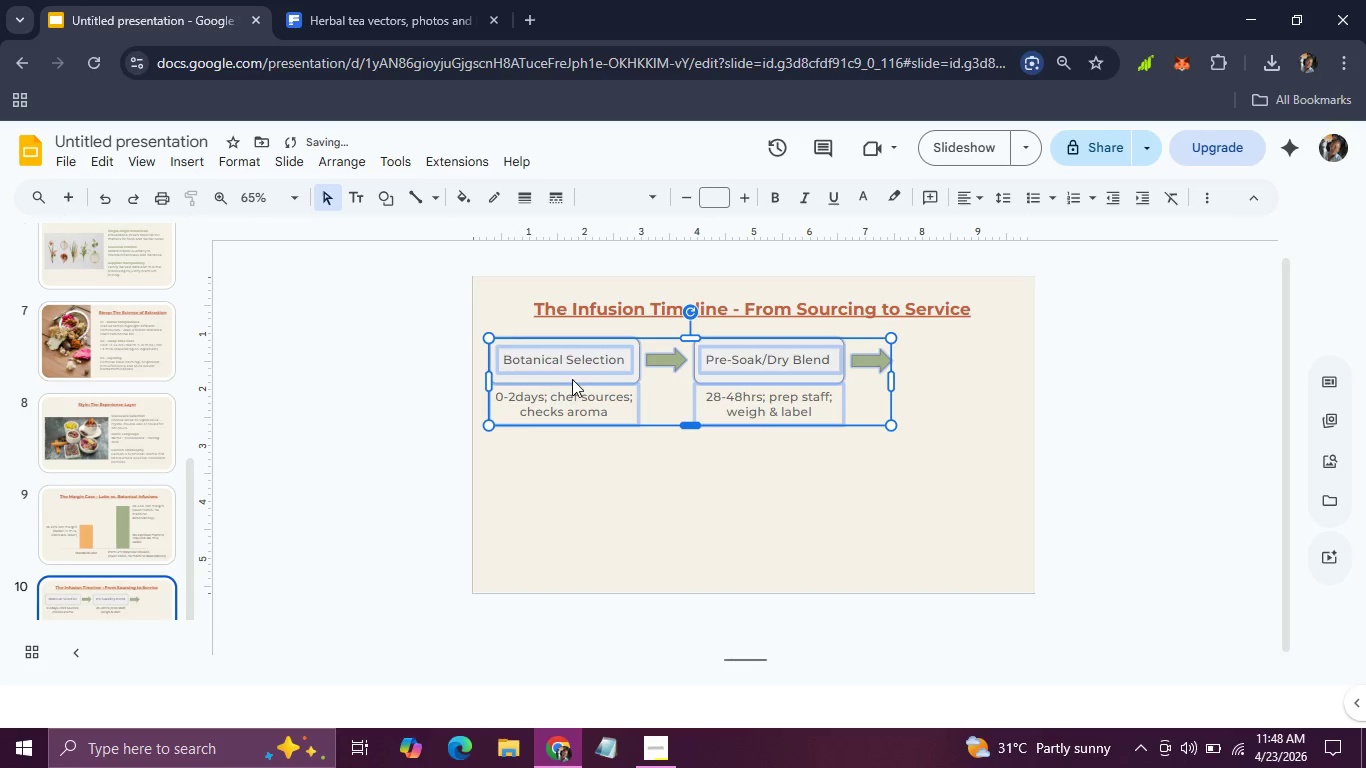 
key(Control+Z)
 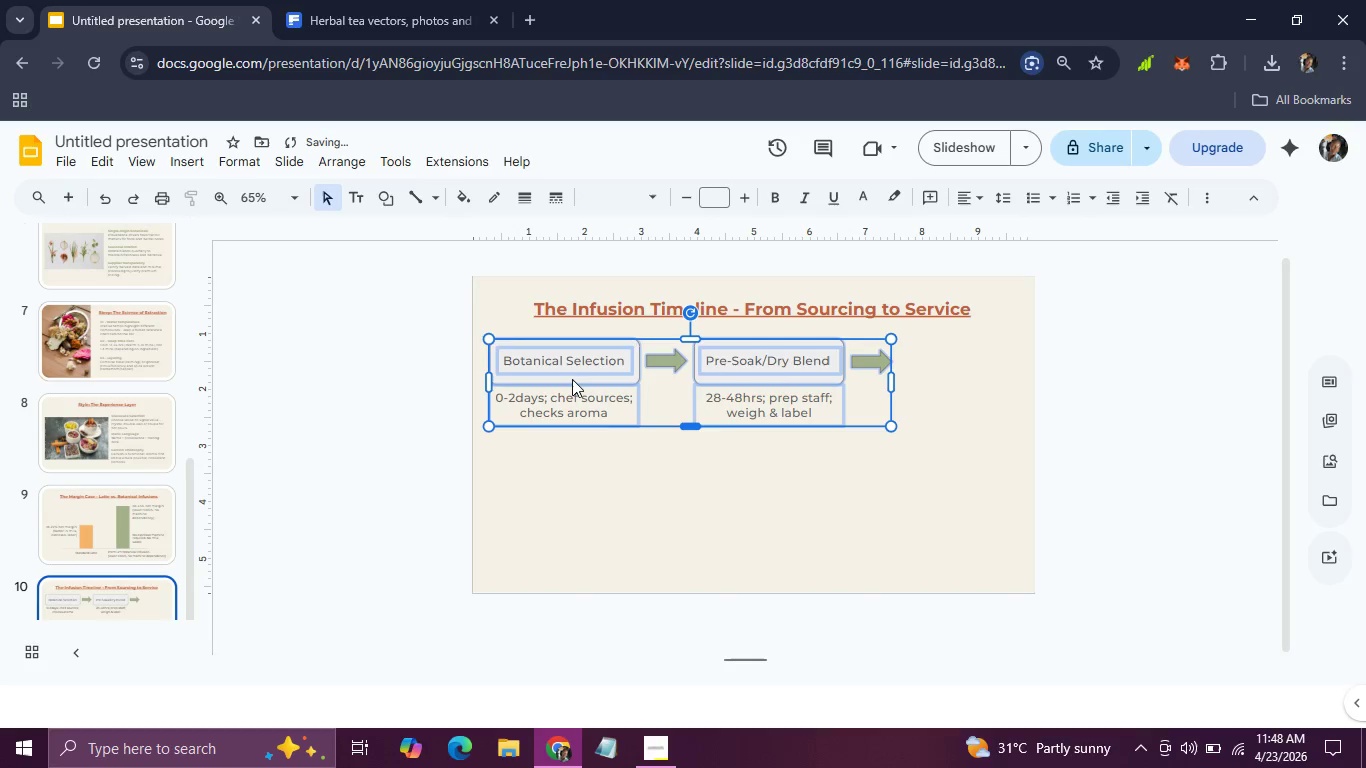 
key(Control+Z)
 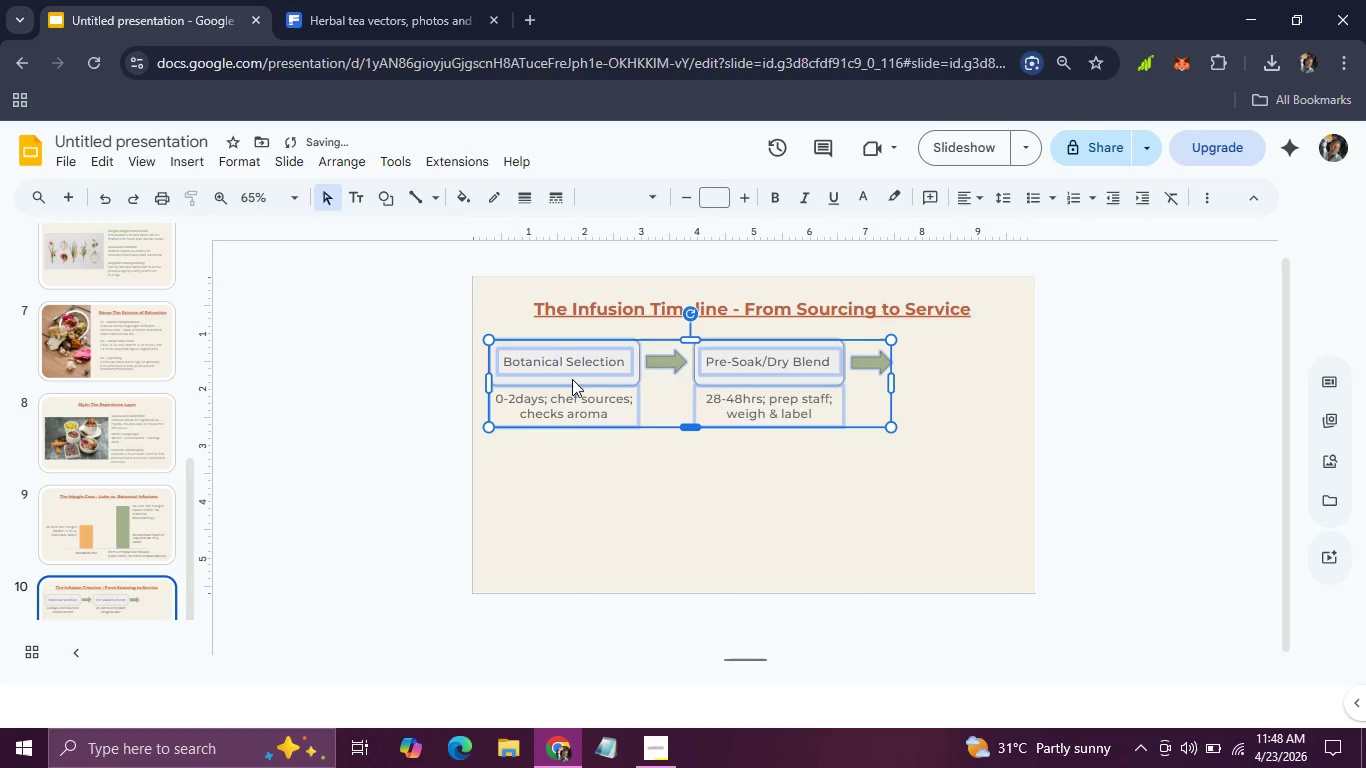 
key(Control+Z)
 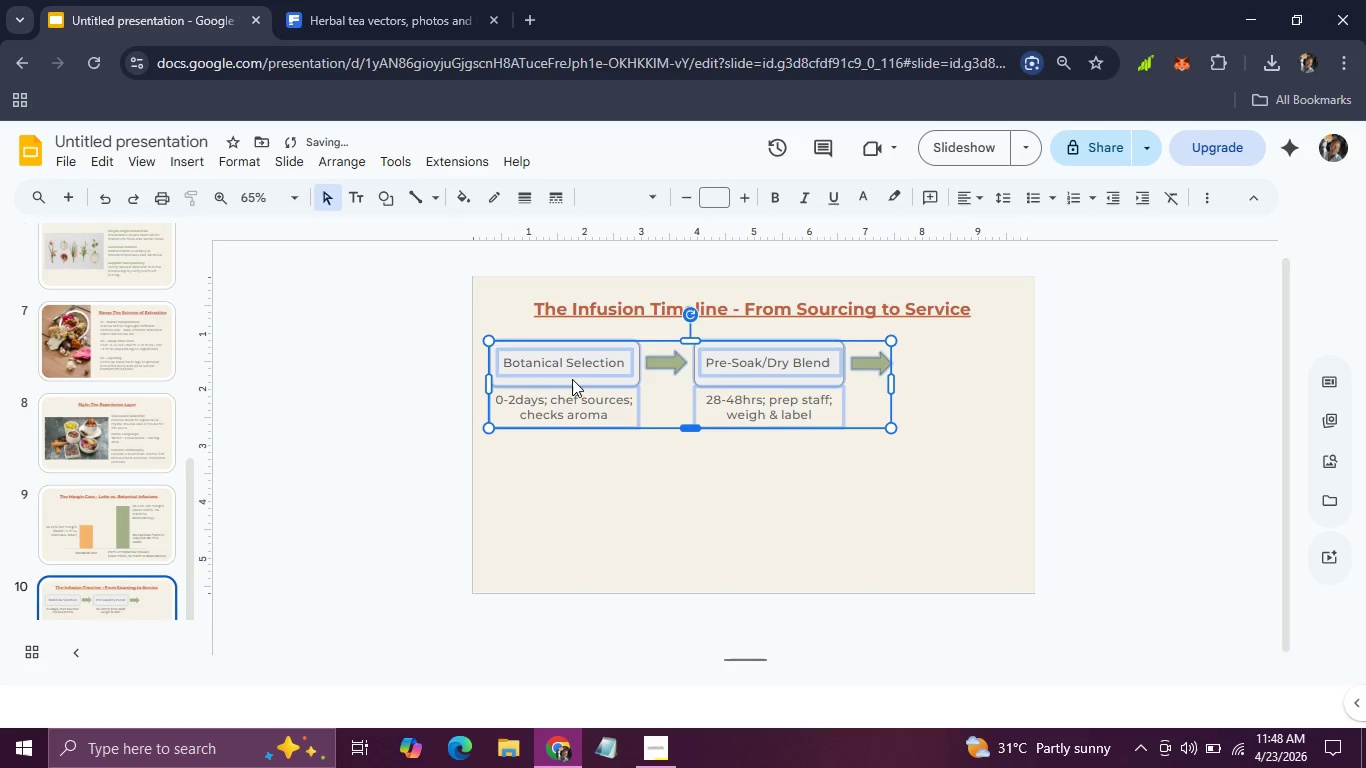 
key(Control+Z)
 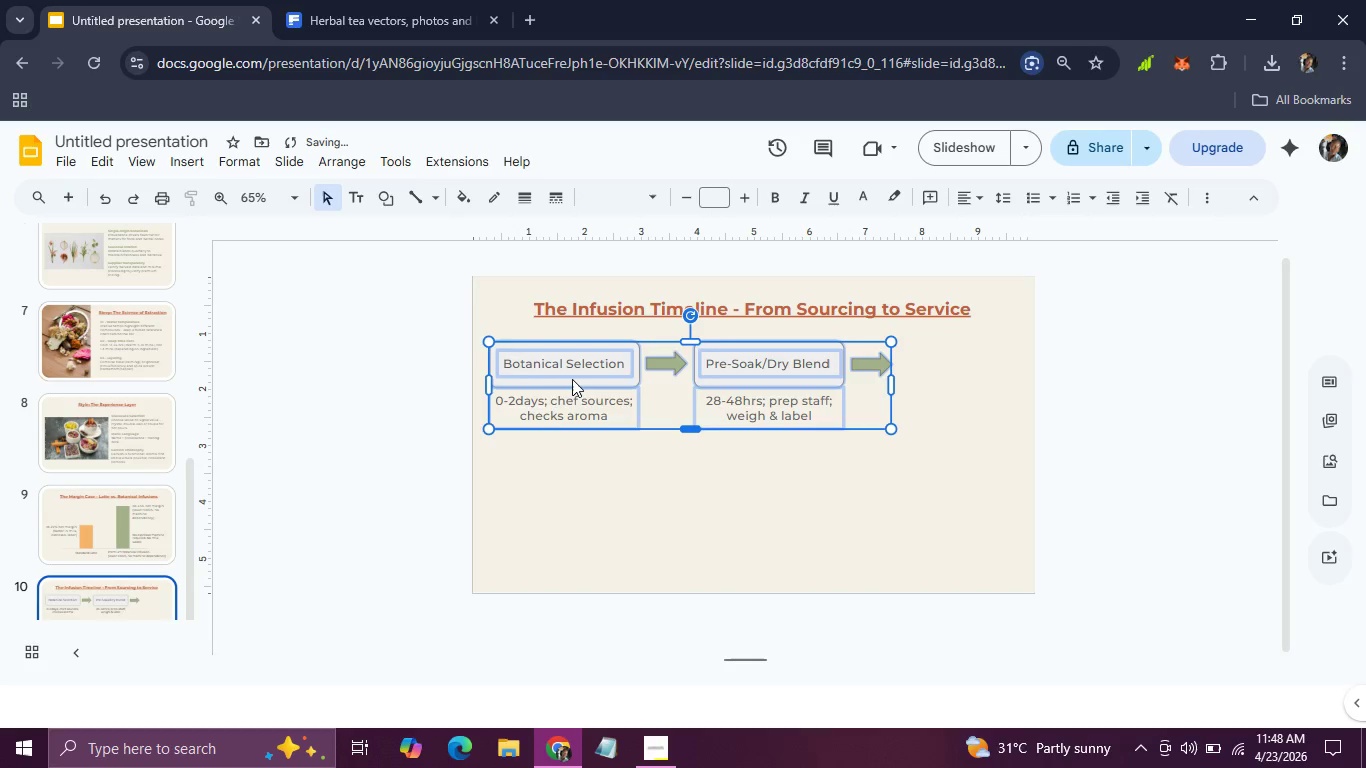 
key(Control+Z)
 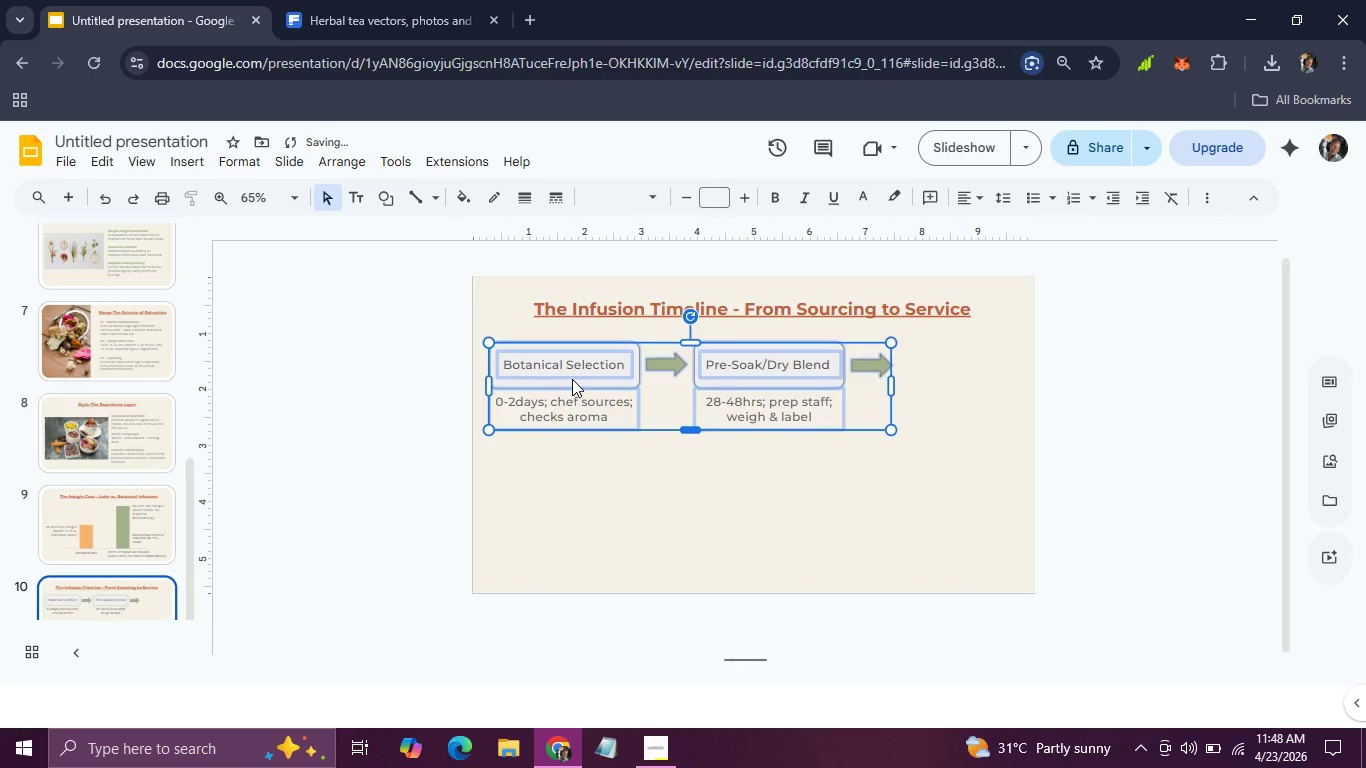 
key(Control+Z)
 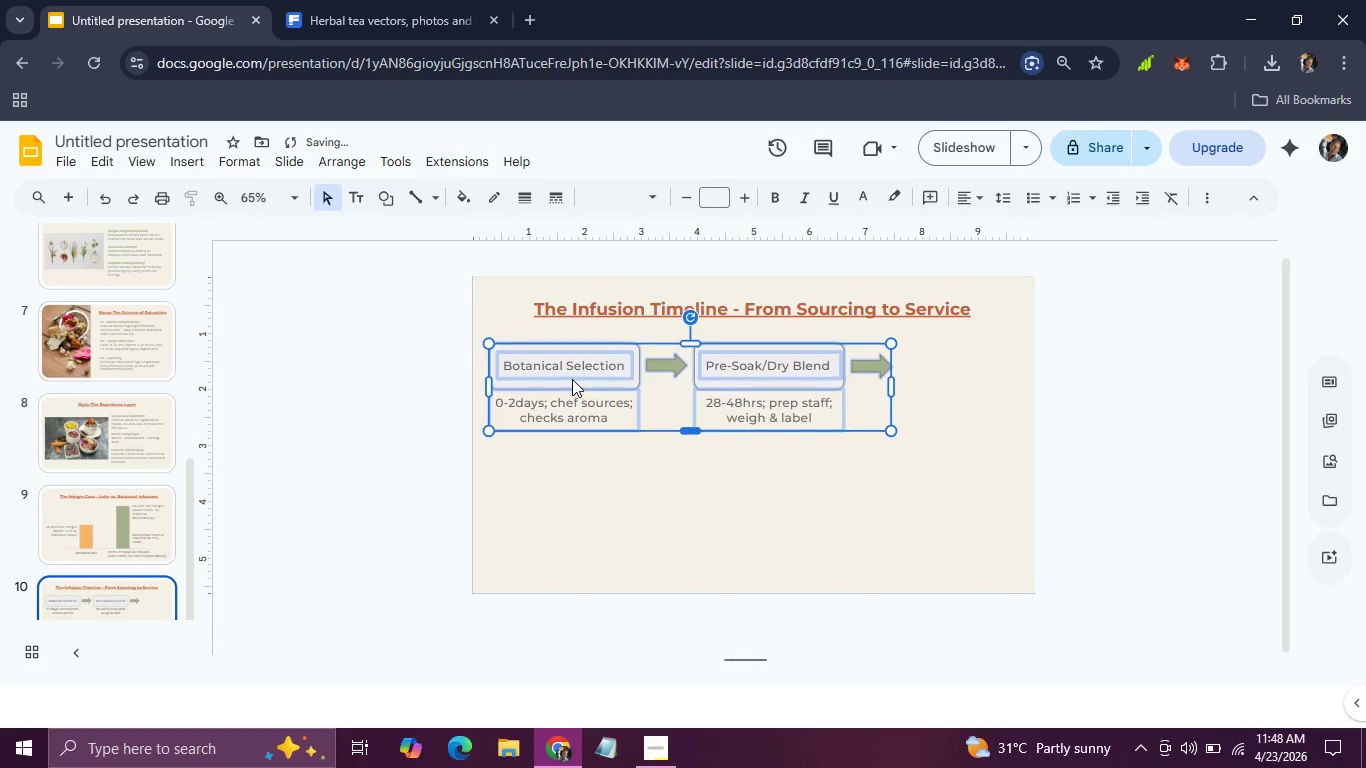 
key(Control+Z)
 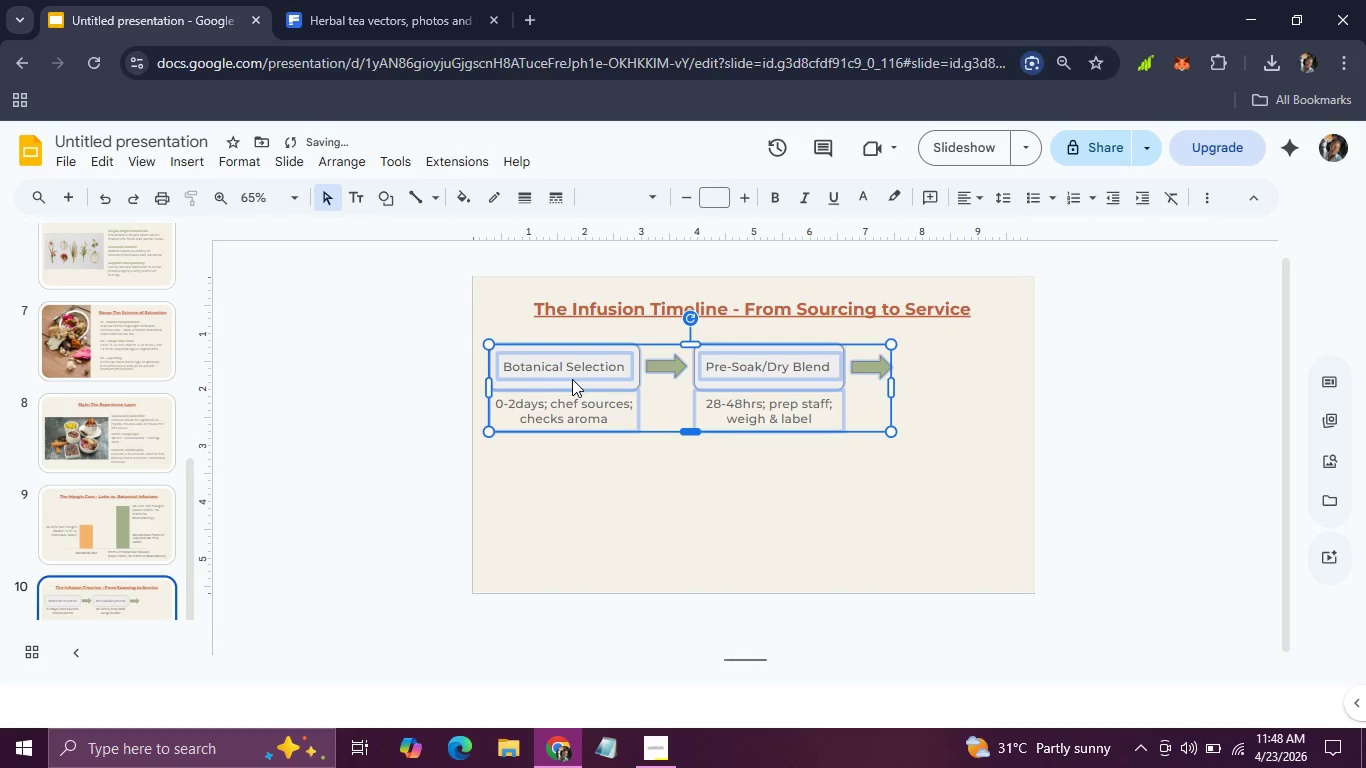 
key(Control+Z)
 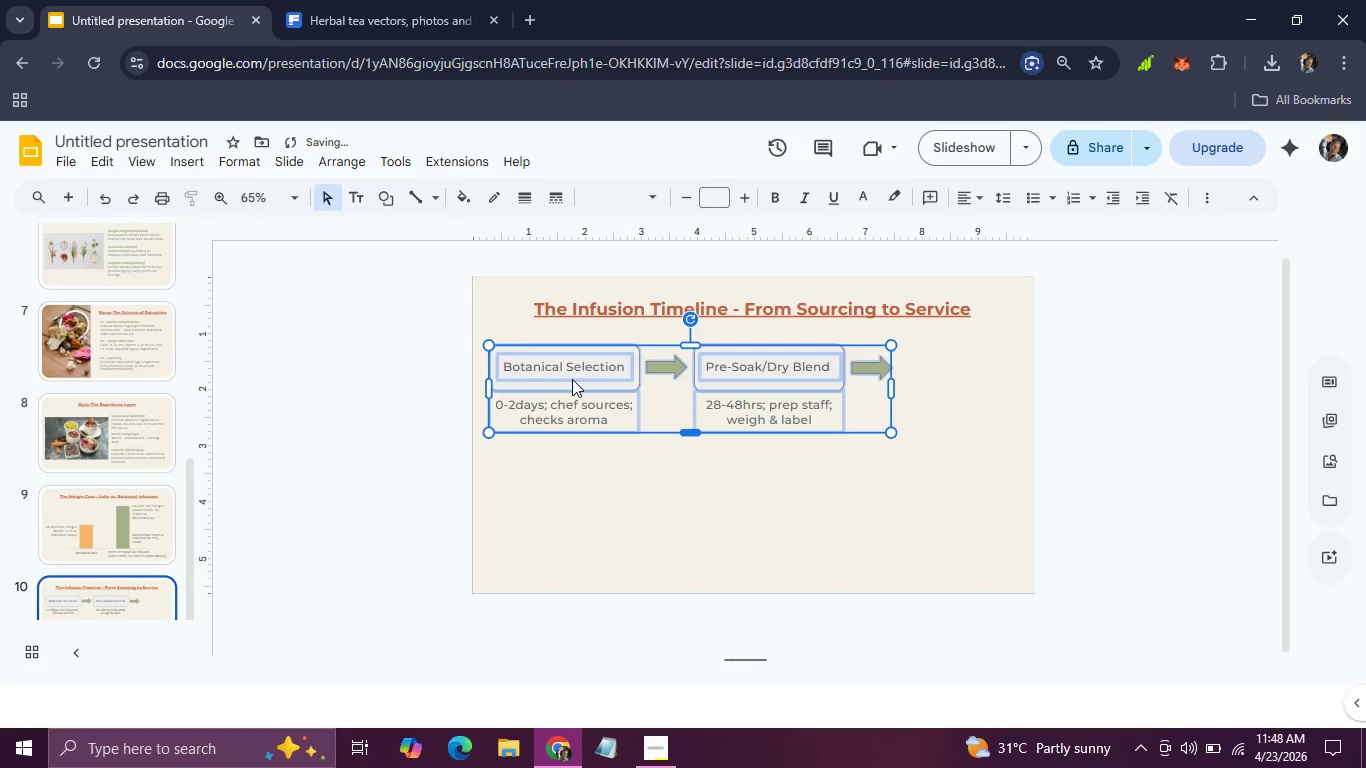 
key(Control+Z)
 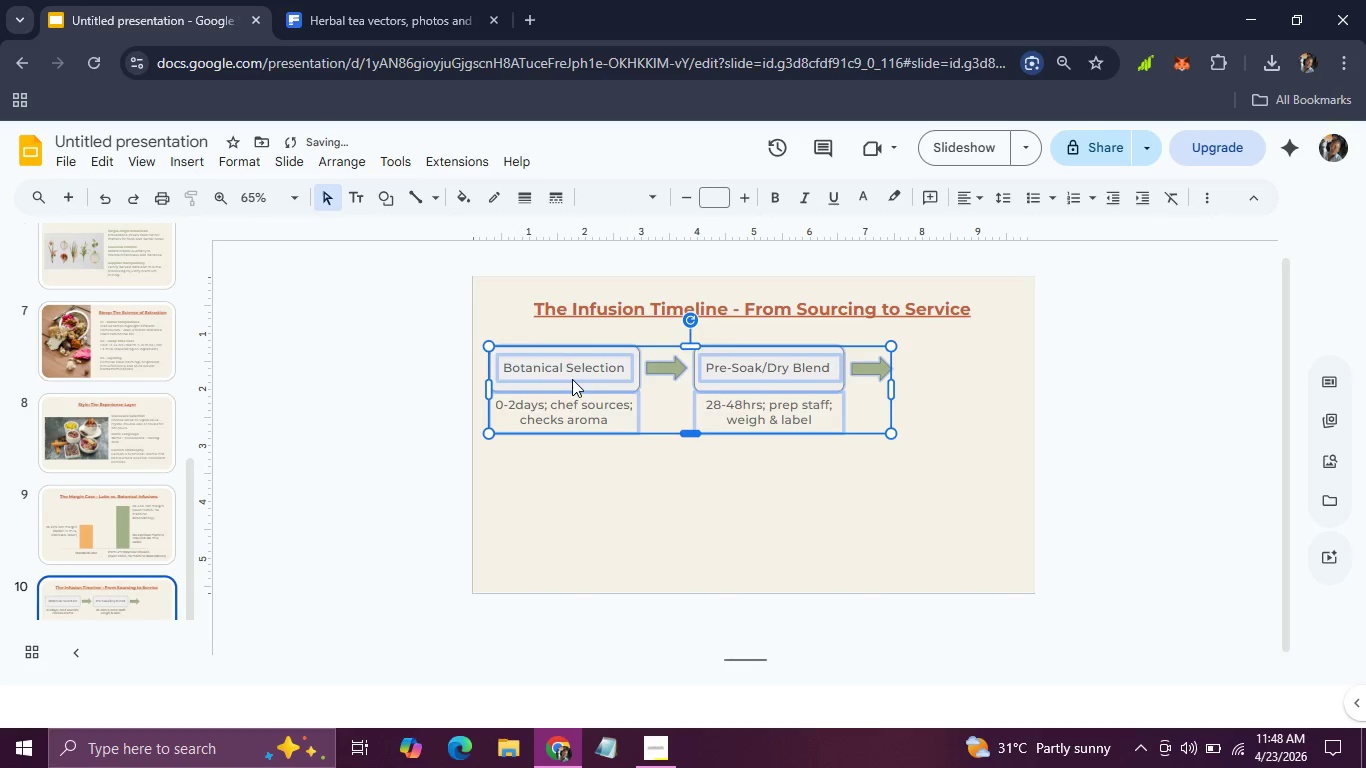 
key(Control+Z)
 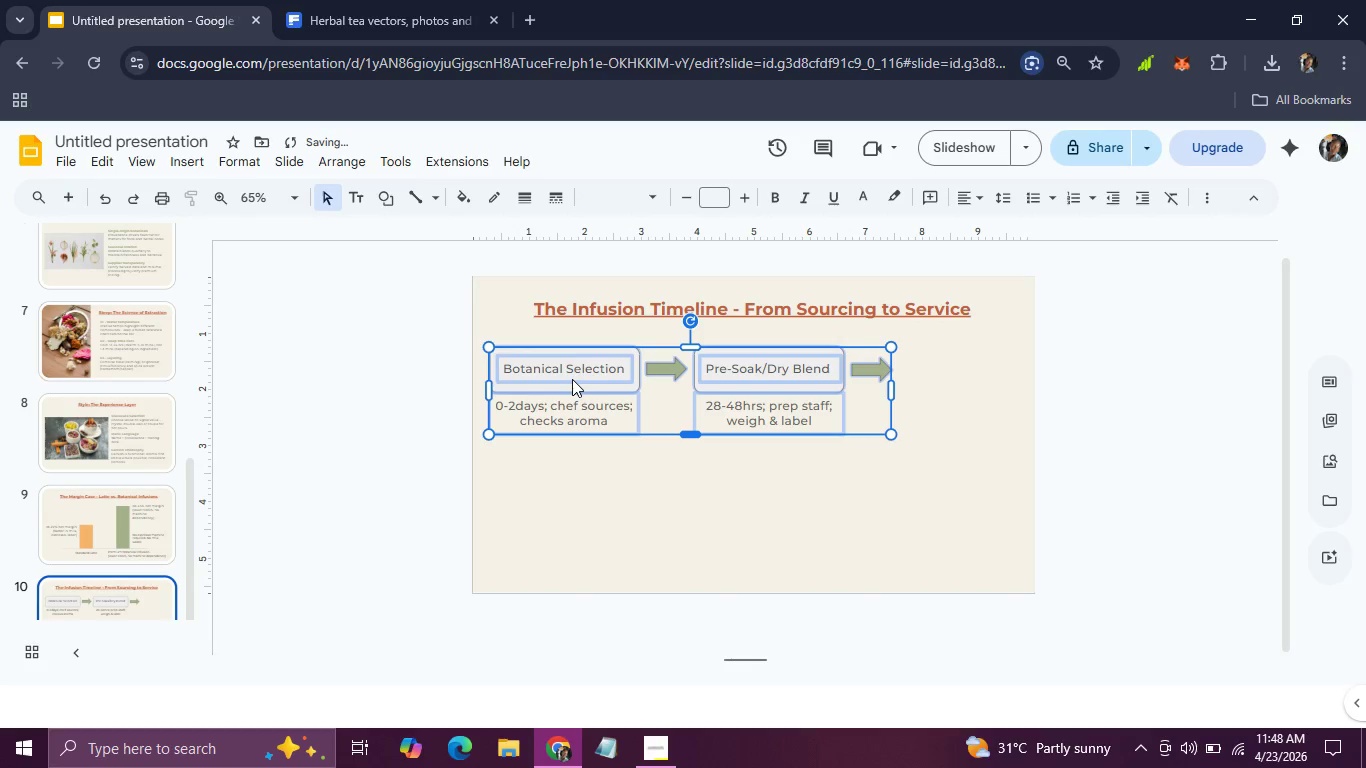 
key(Control+Z)
 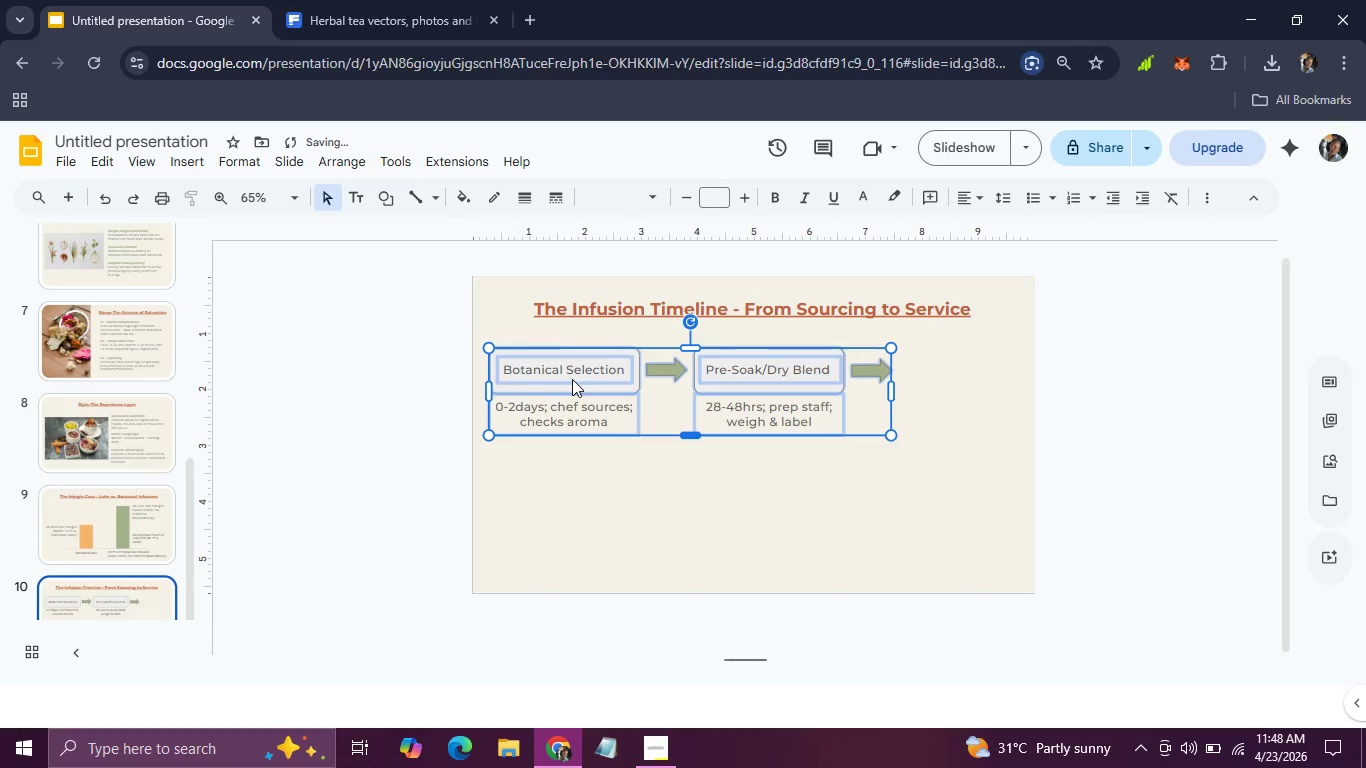 
key(Control+Z)
 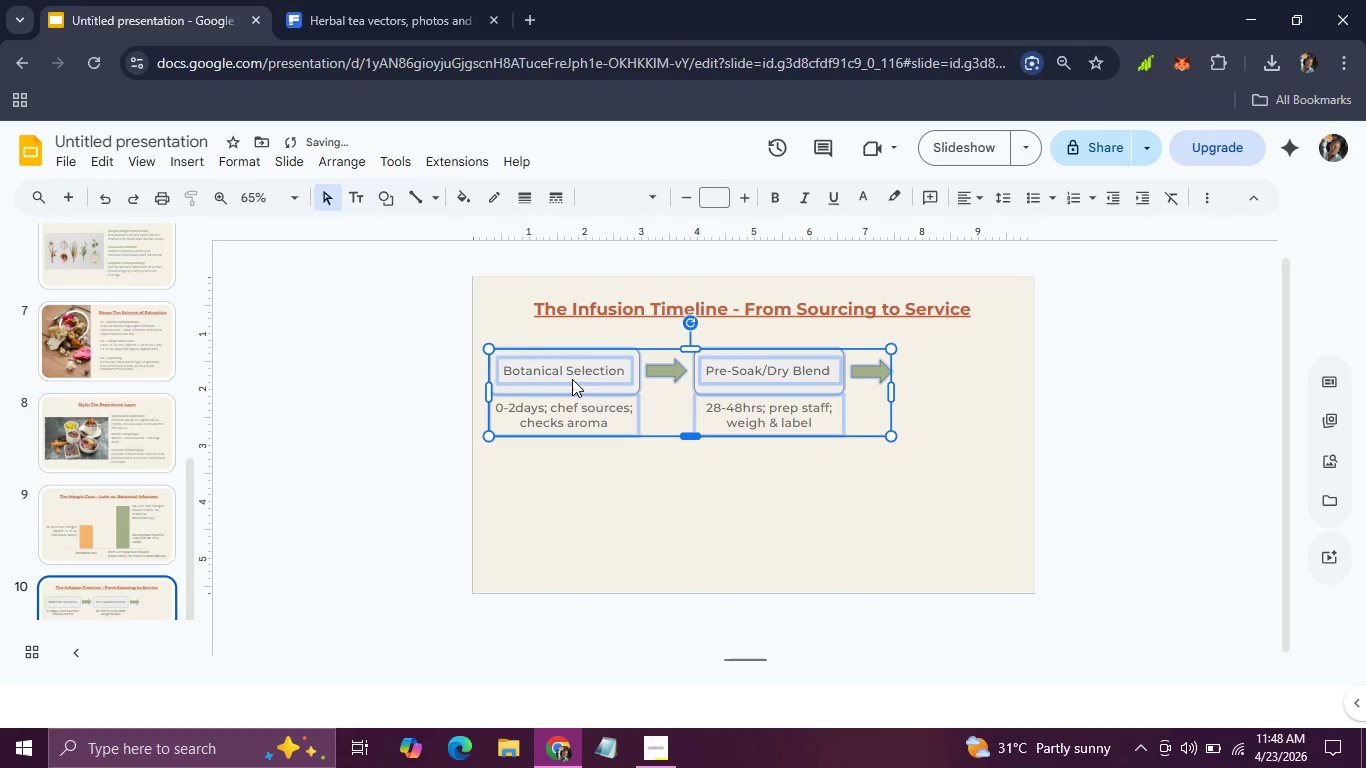 
key(Control+Z)
 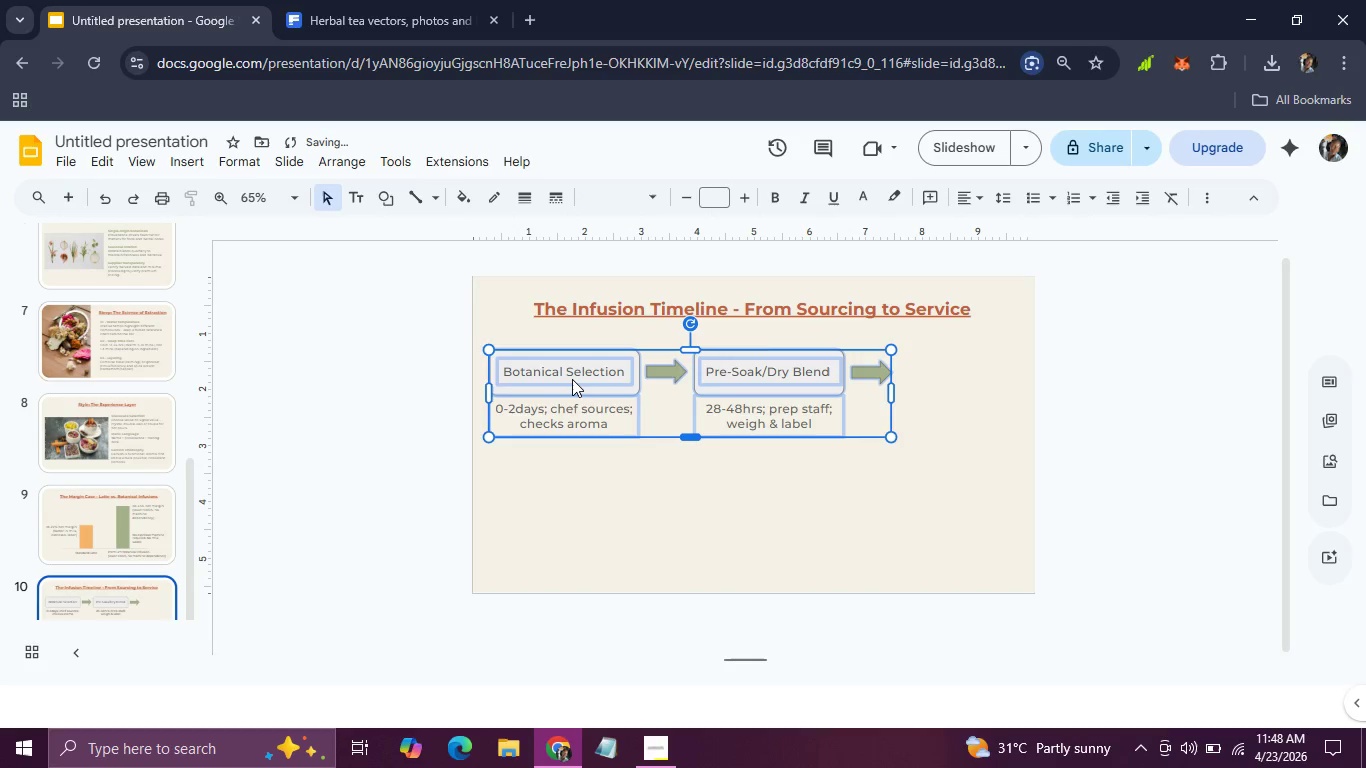 
key(Control+Z)
 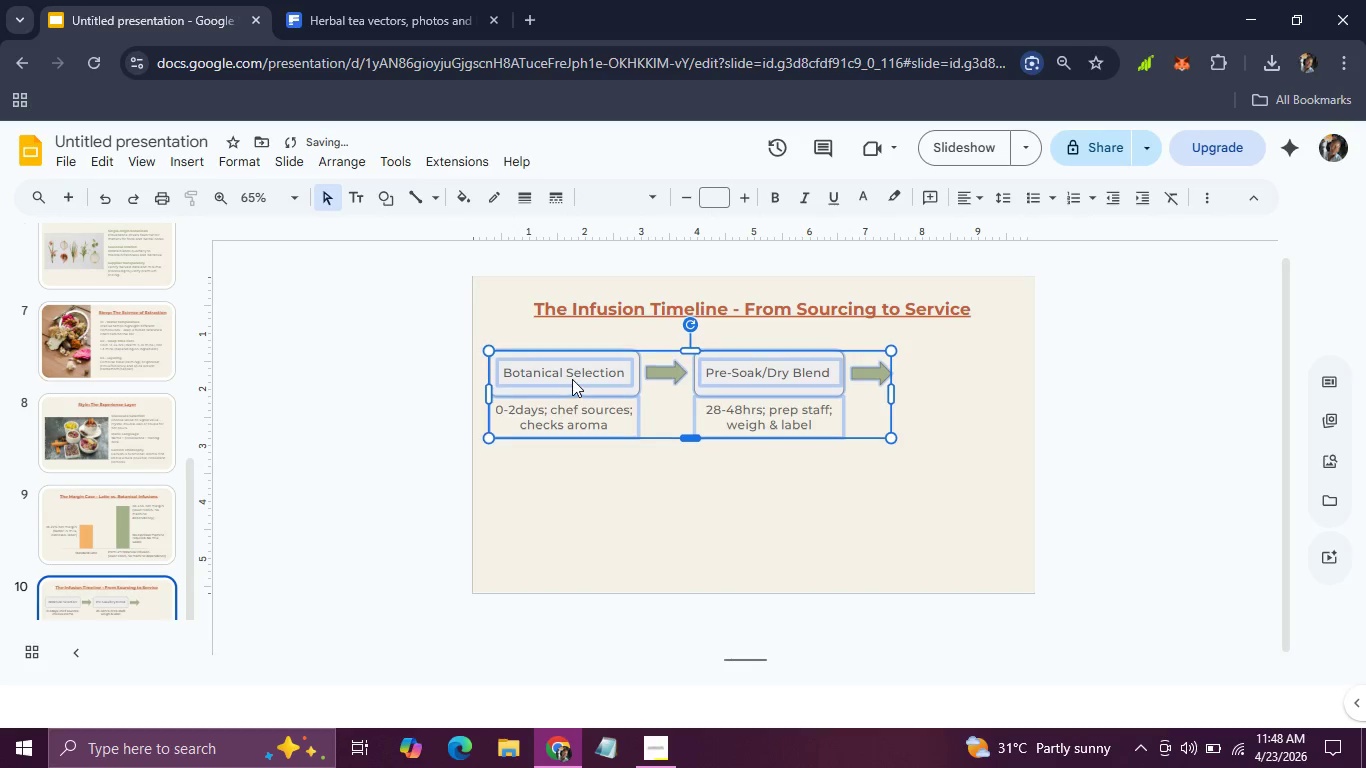 
key(Control+Z)
 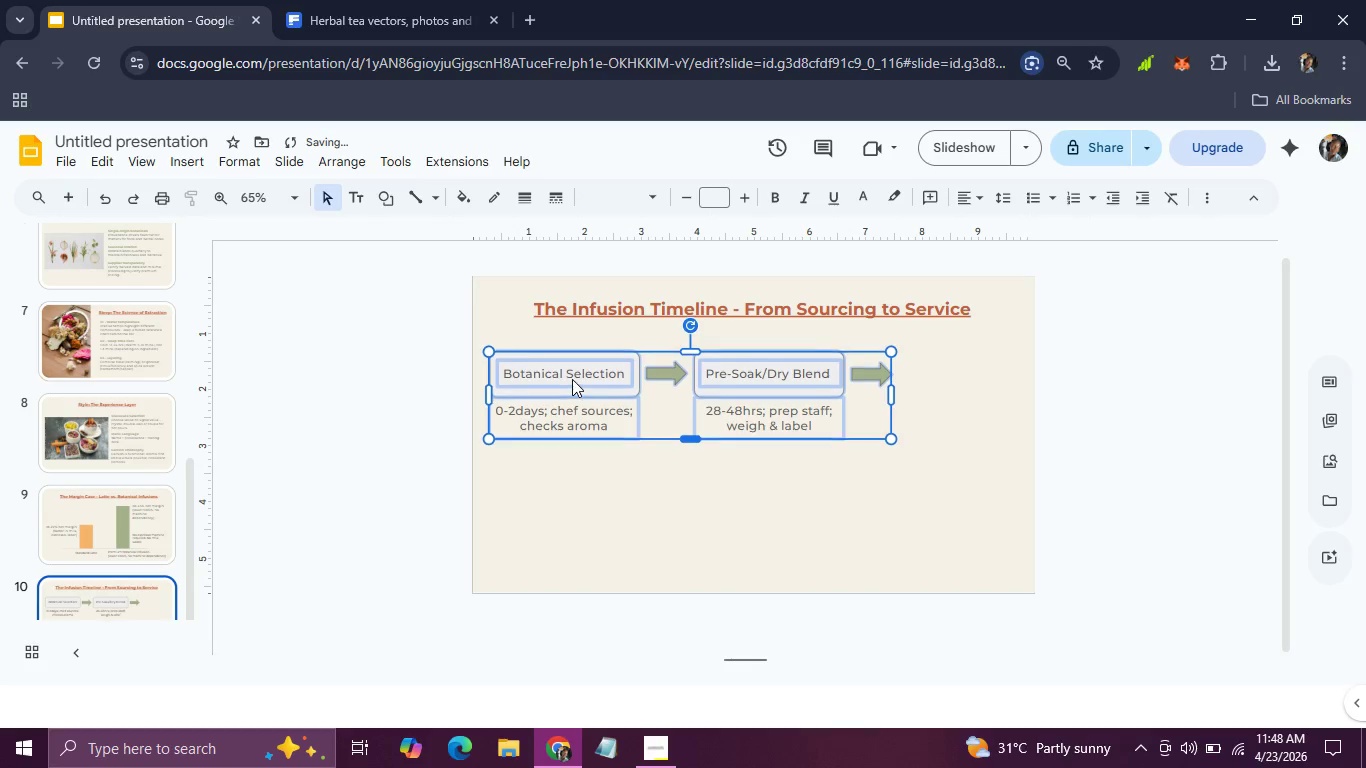 
key(Control+Z)
 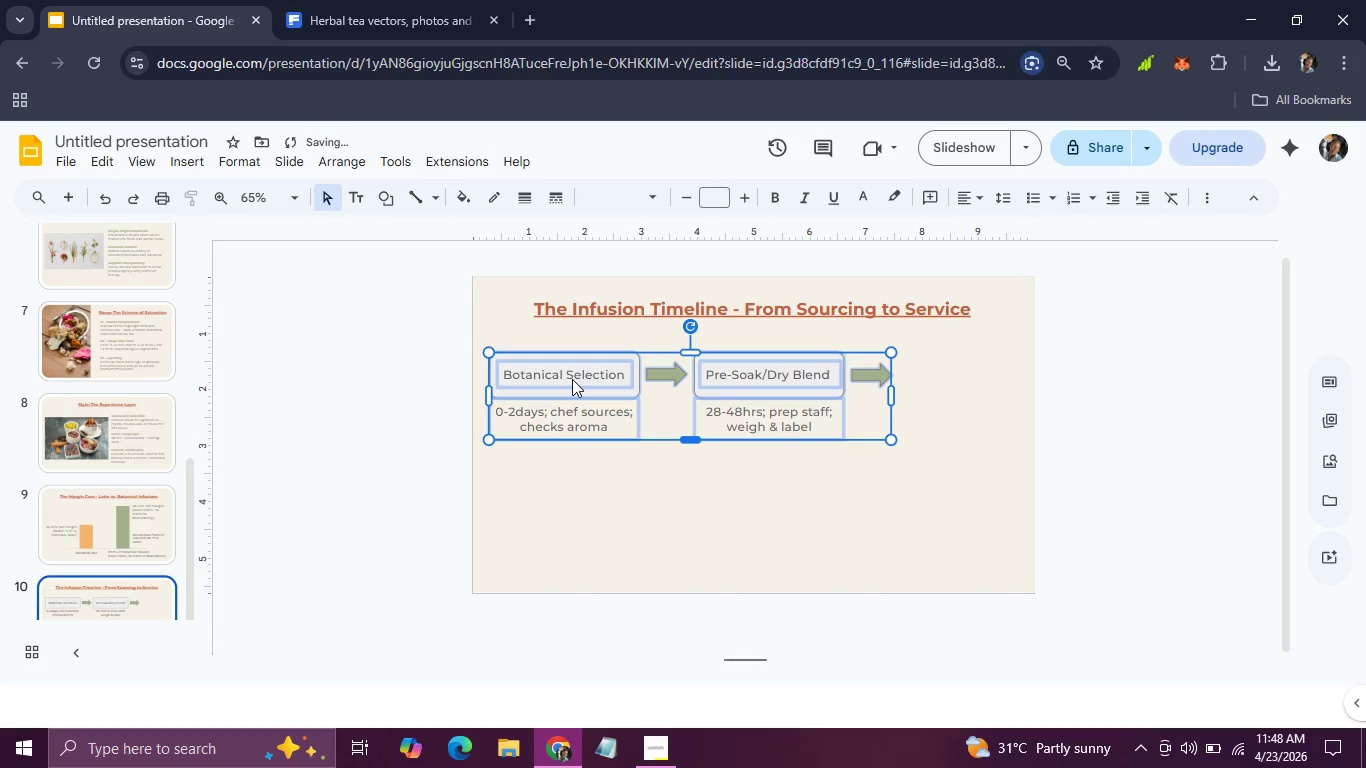 
key(Control+Z)
 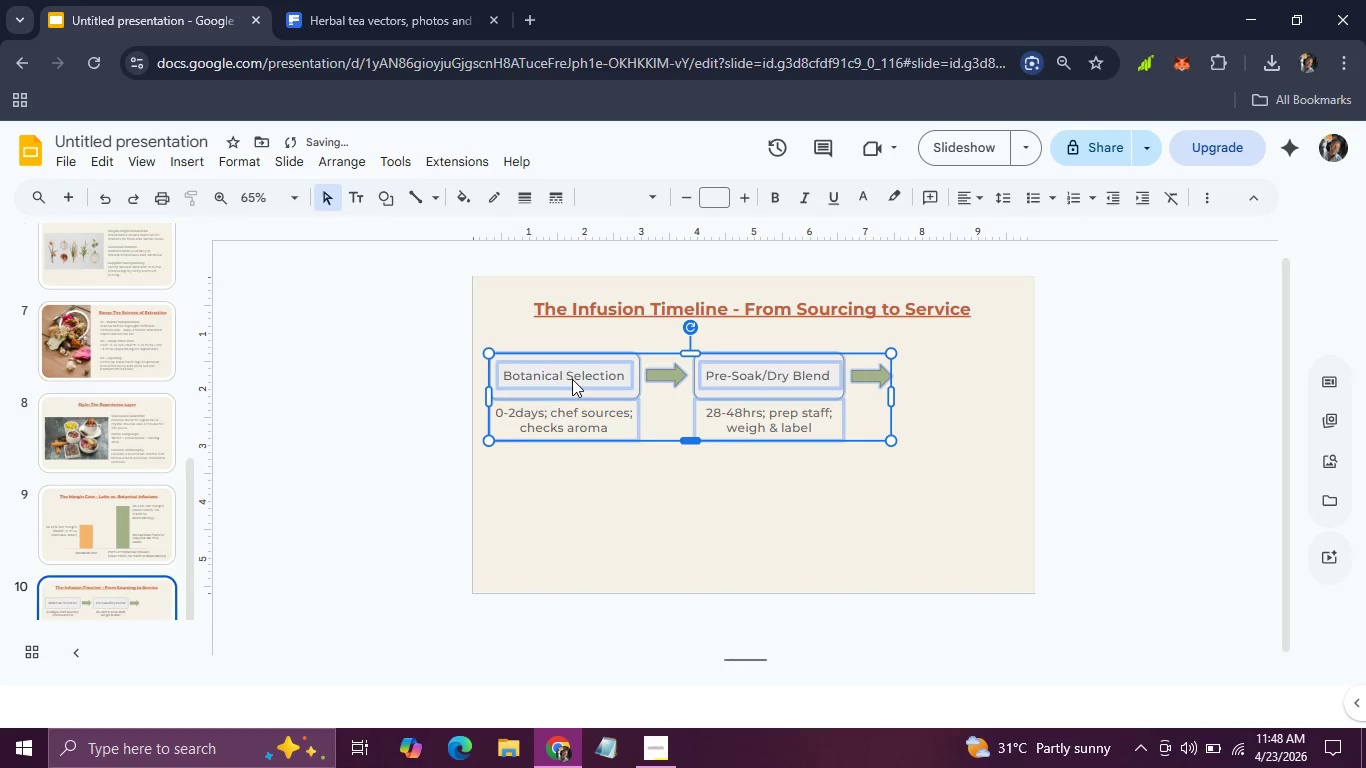 
key(Control+Z)
 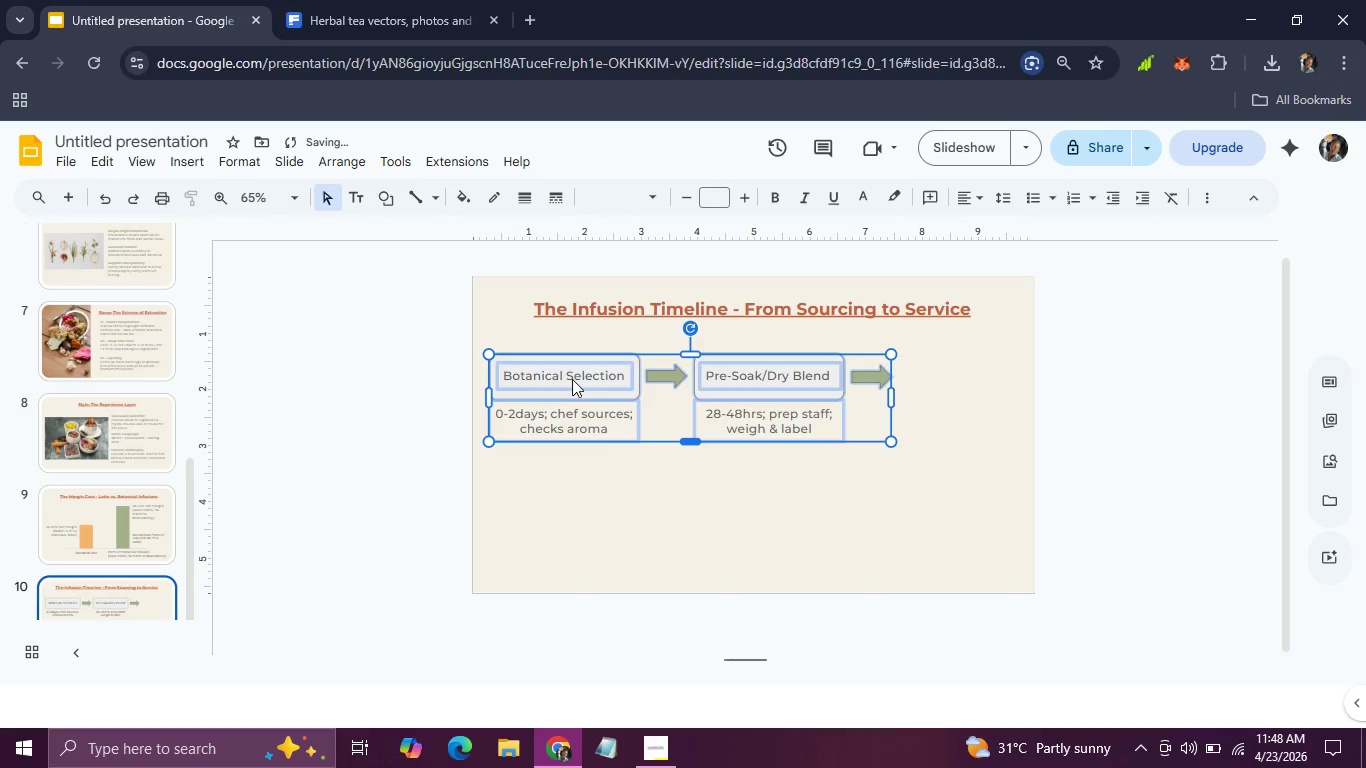 
key(Control+Z)
 